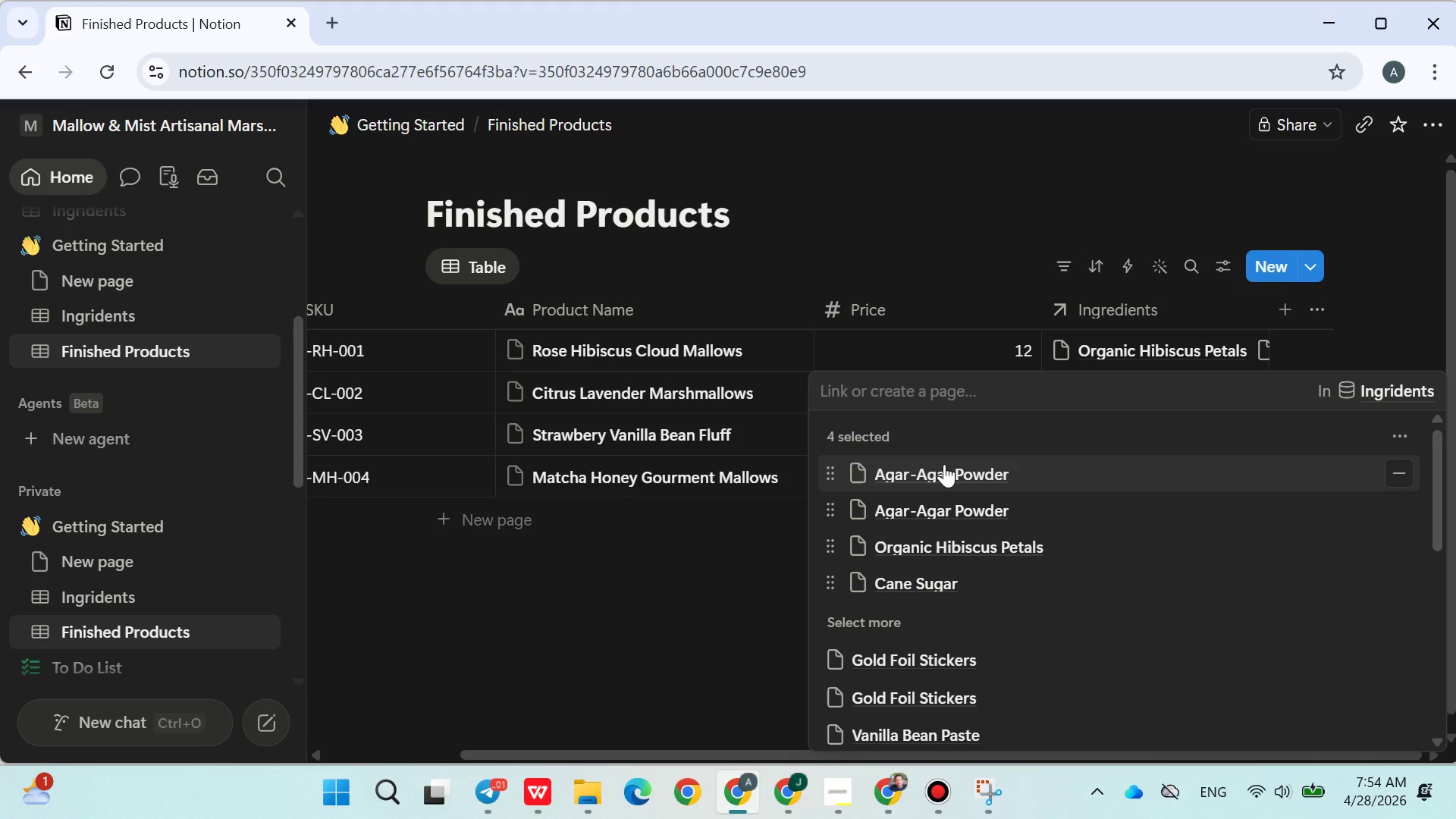 
type(get)
 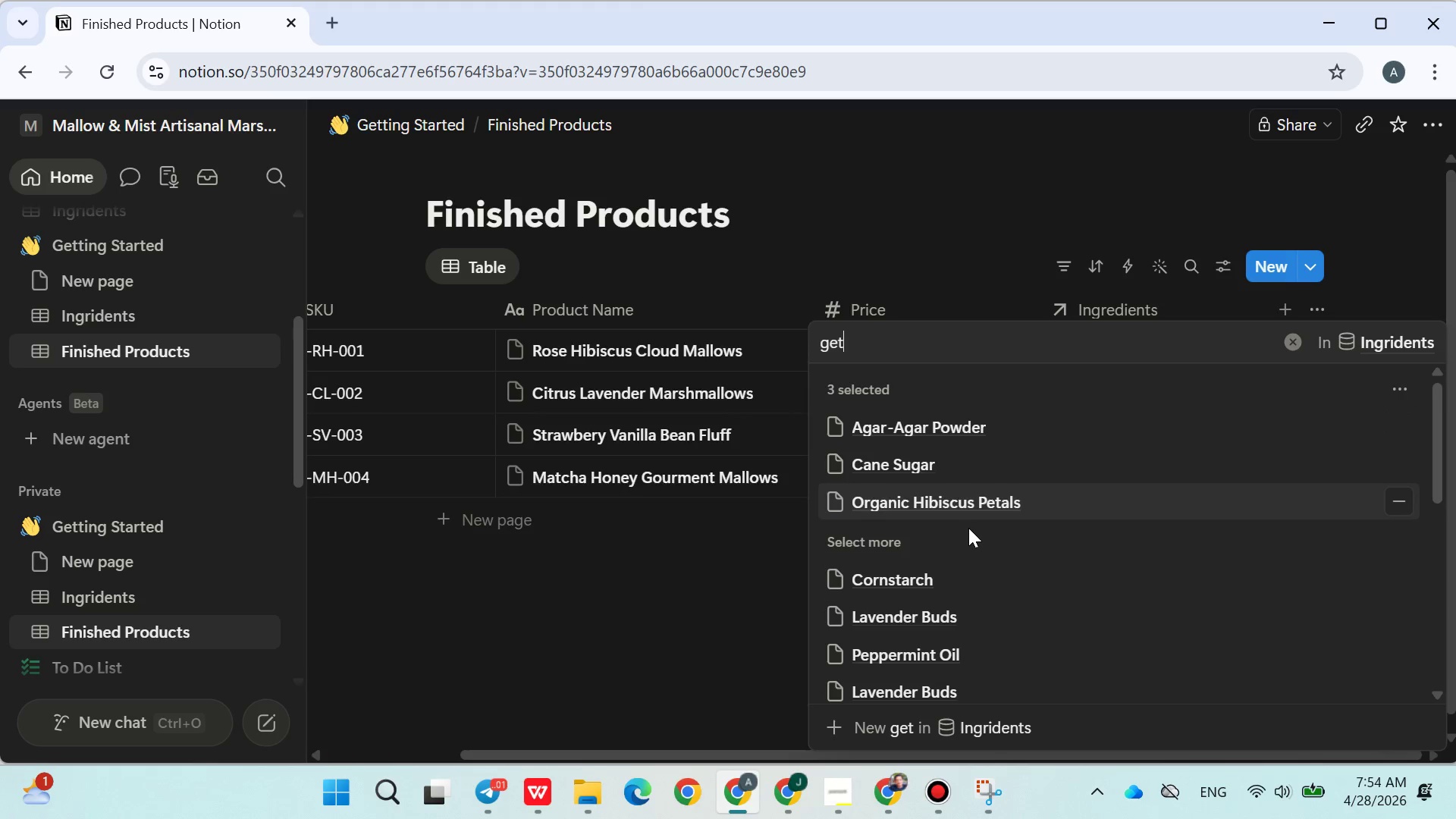 
key(L)
 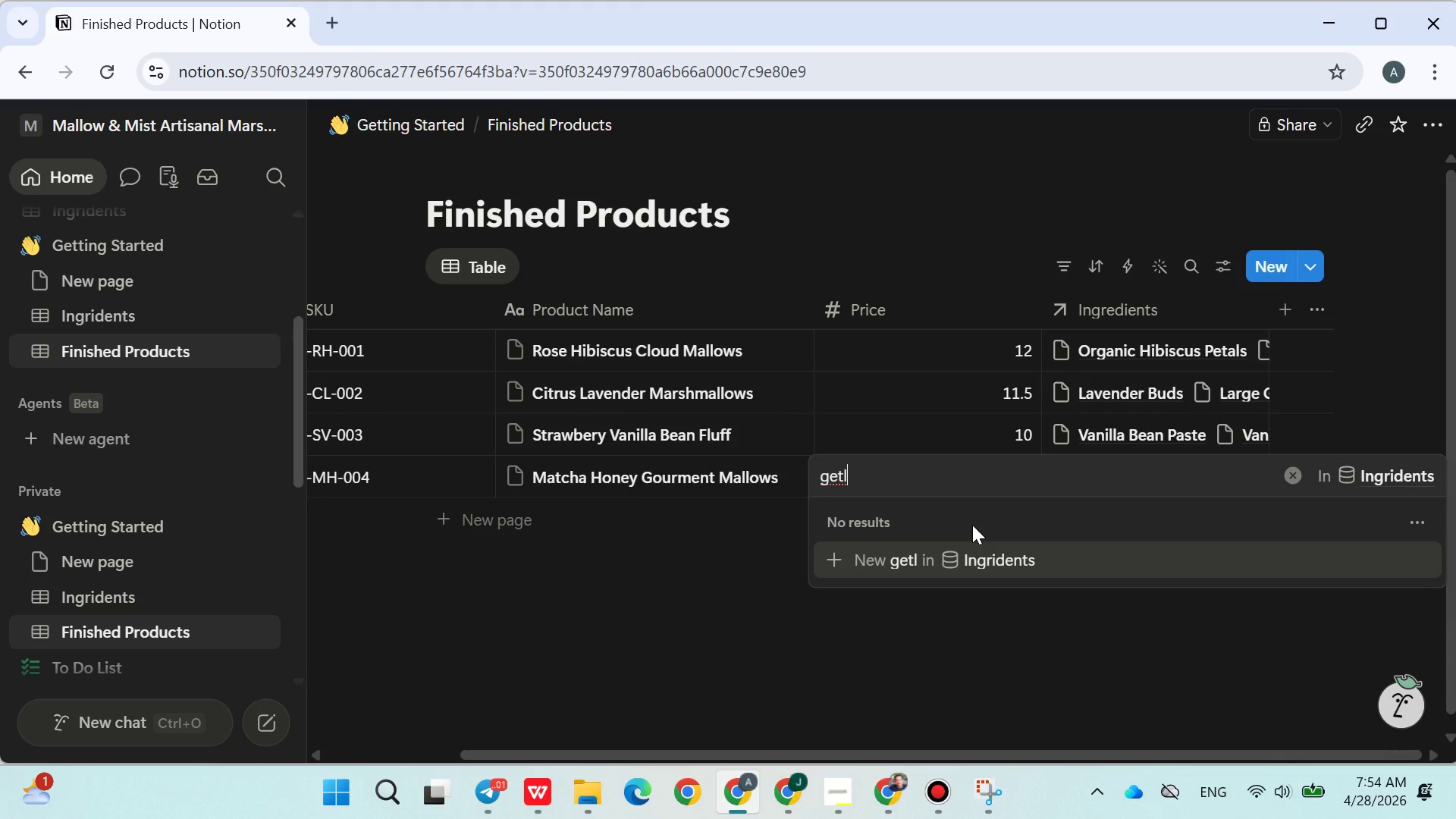 
key(Backspace)
 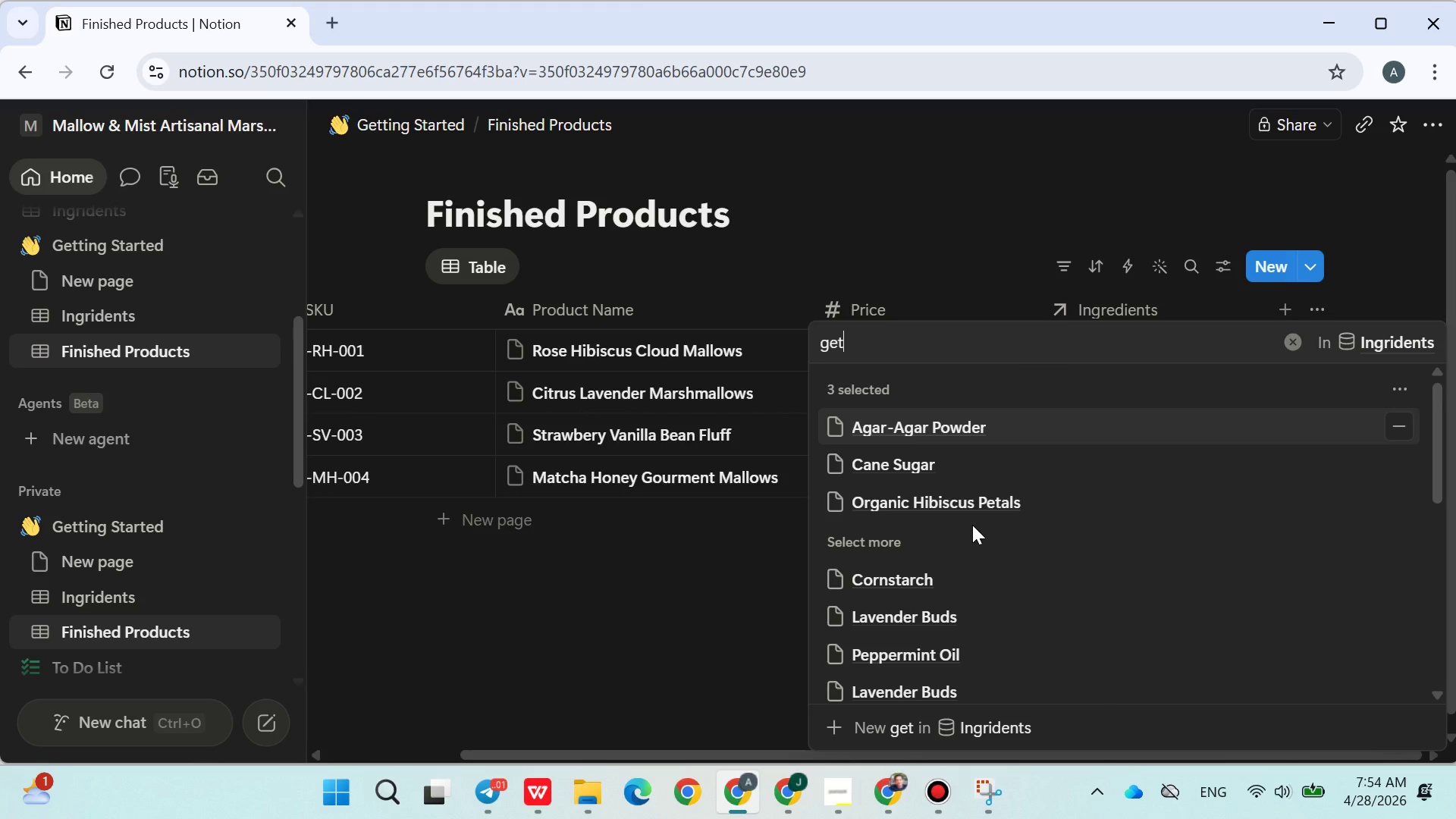 
key(Backspace)
 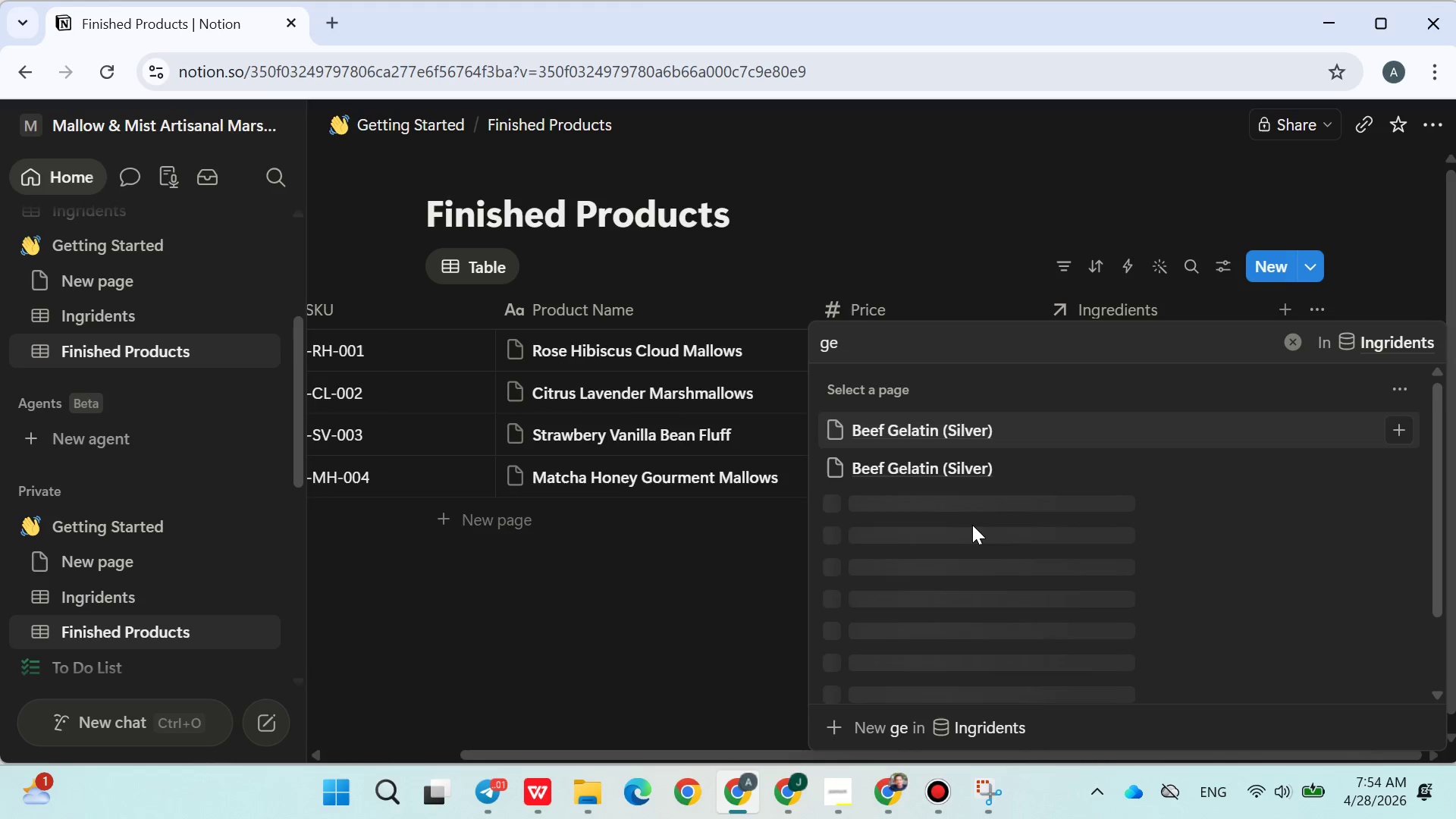 
key(L)
 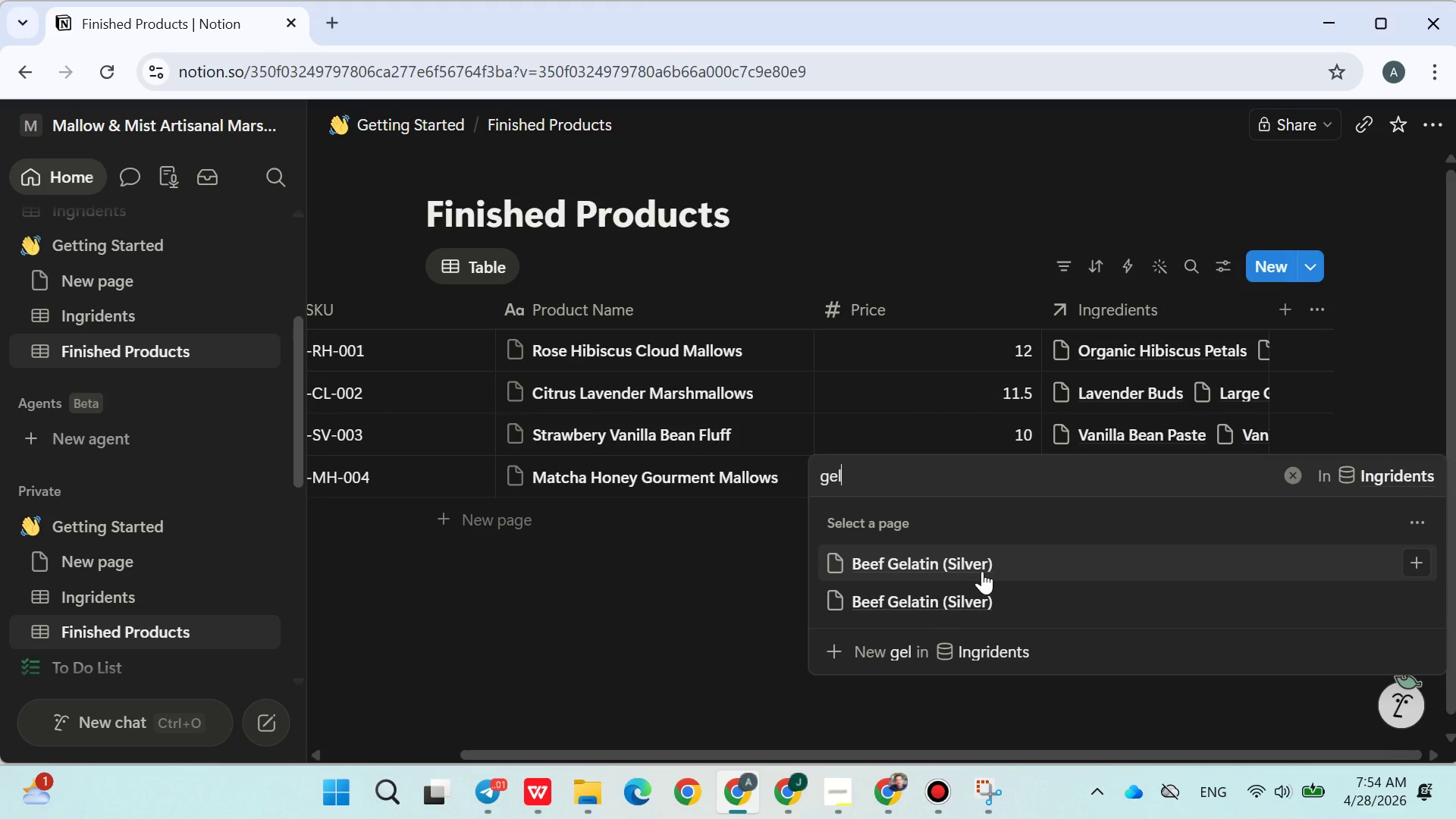 
left_click([1012, 566])
 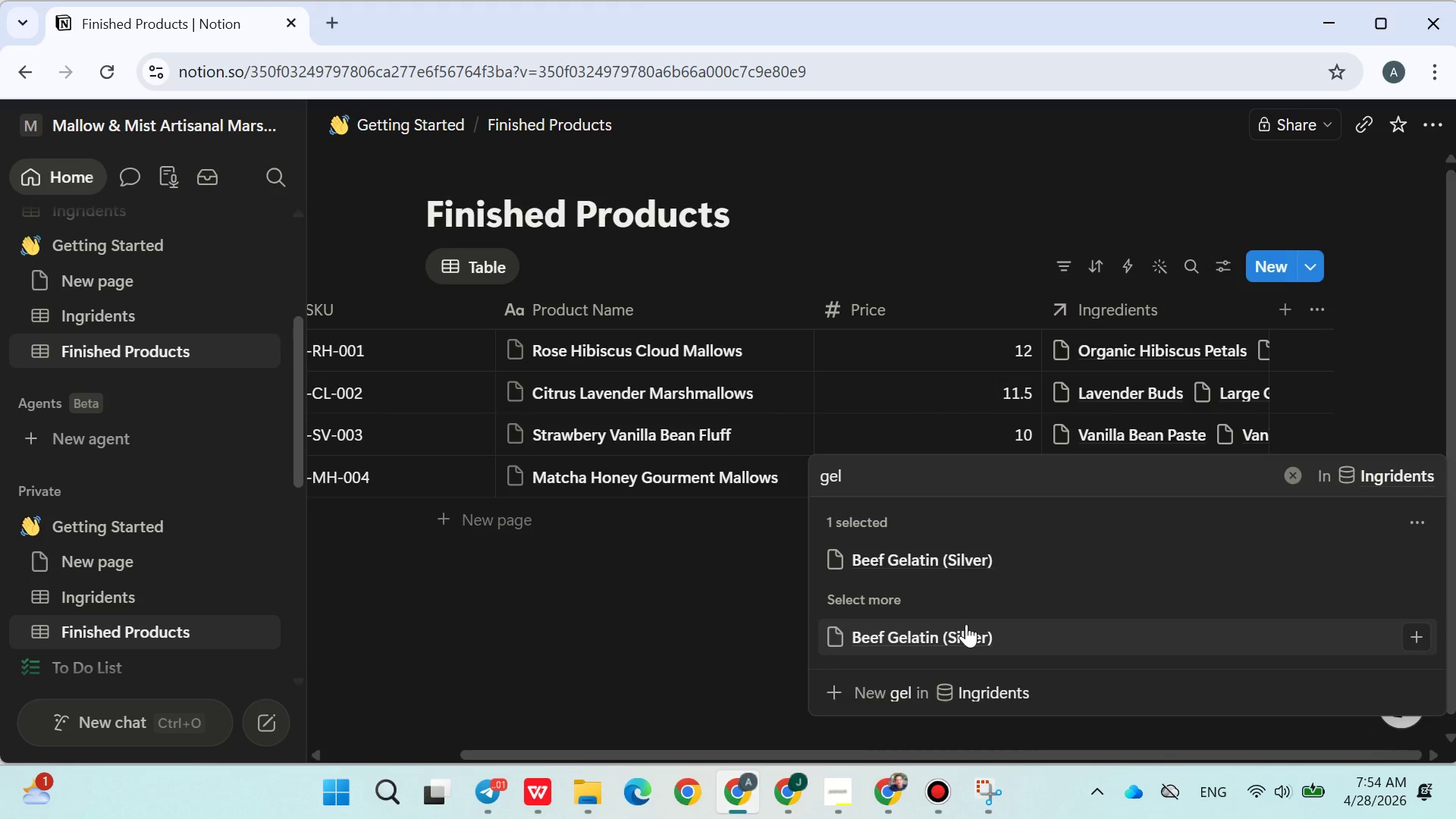 
left_click([965, 626])
 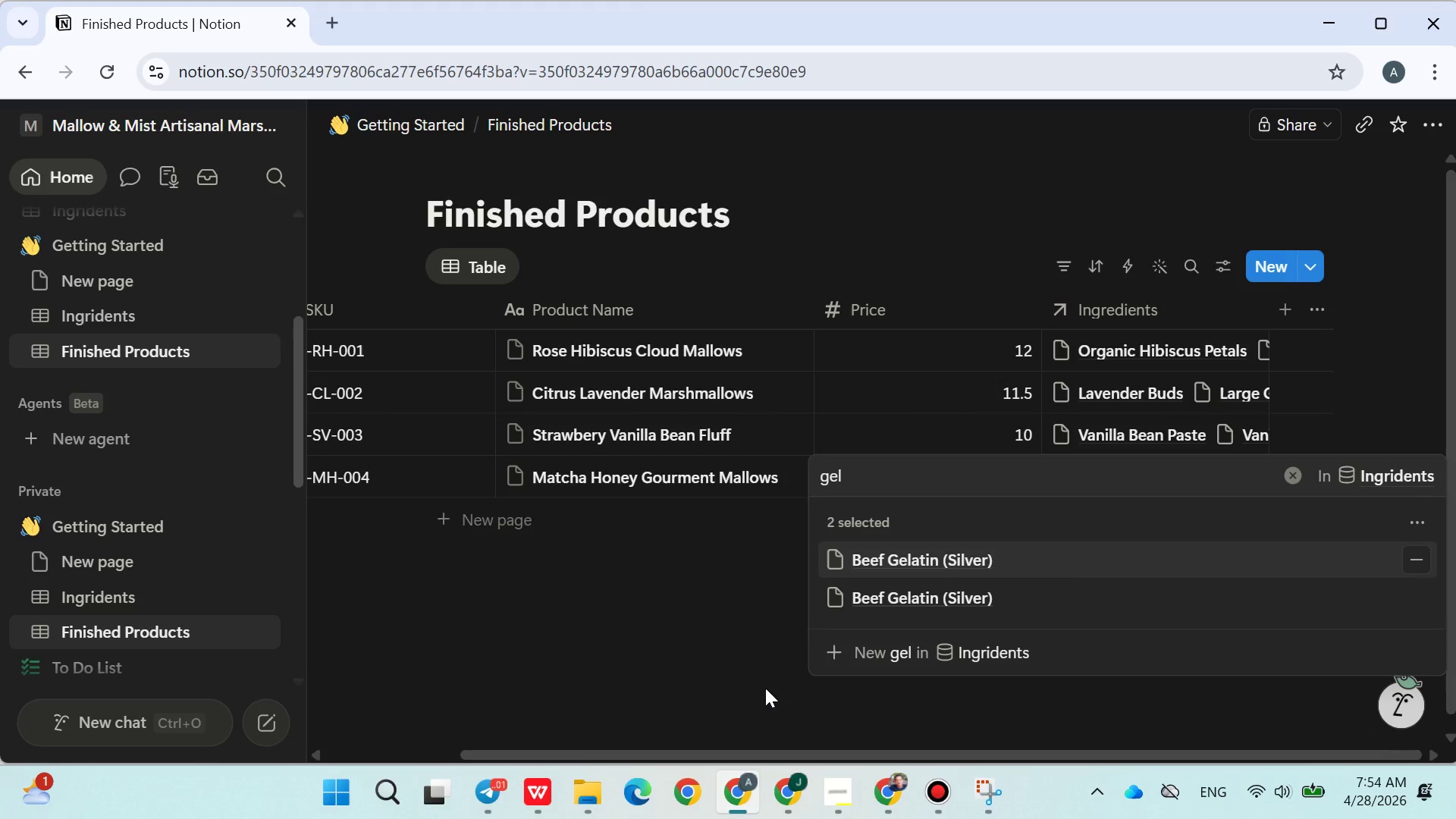 
left_click([757, 689])
 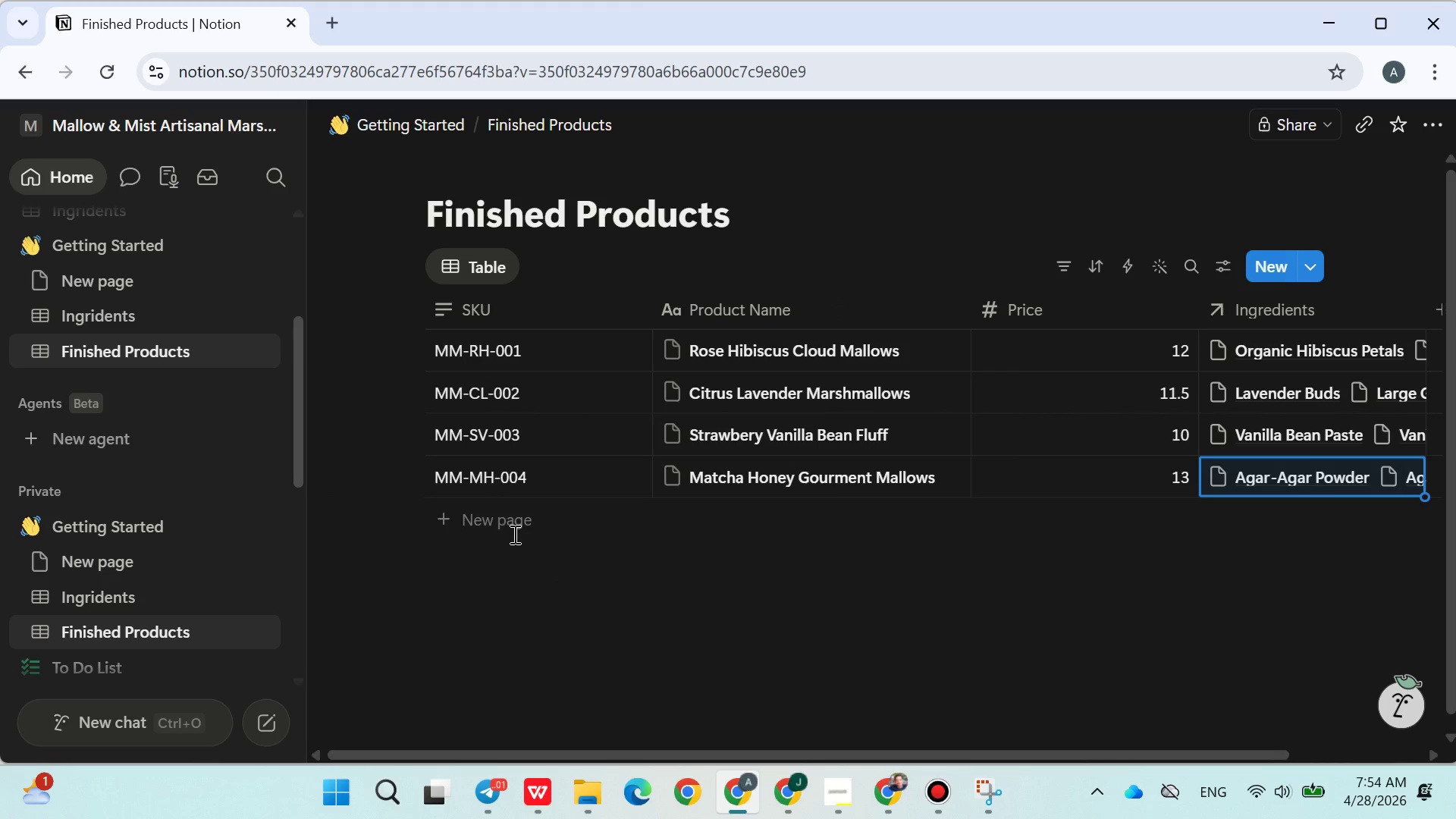 
left_click([473, 506])
 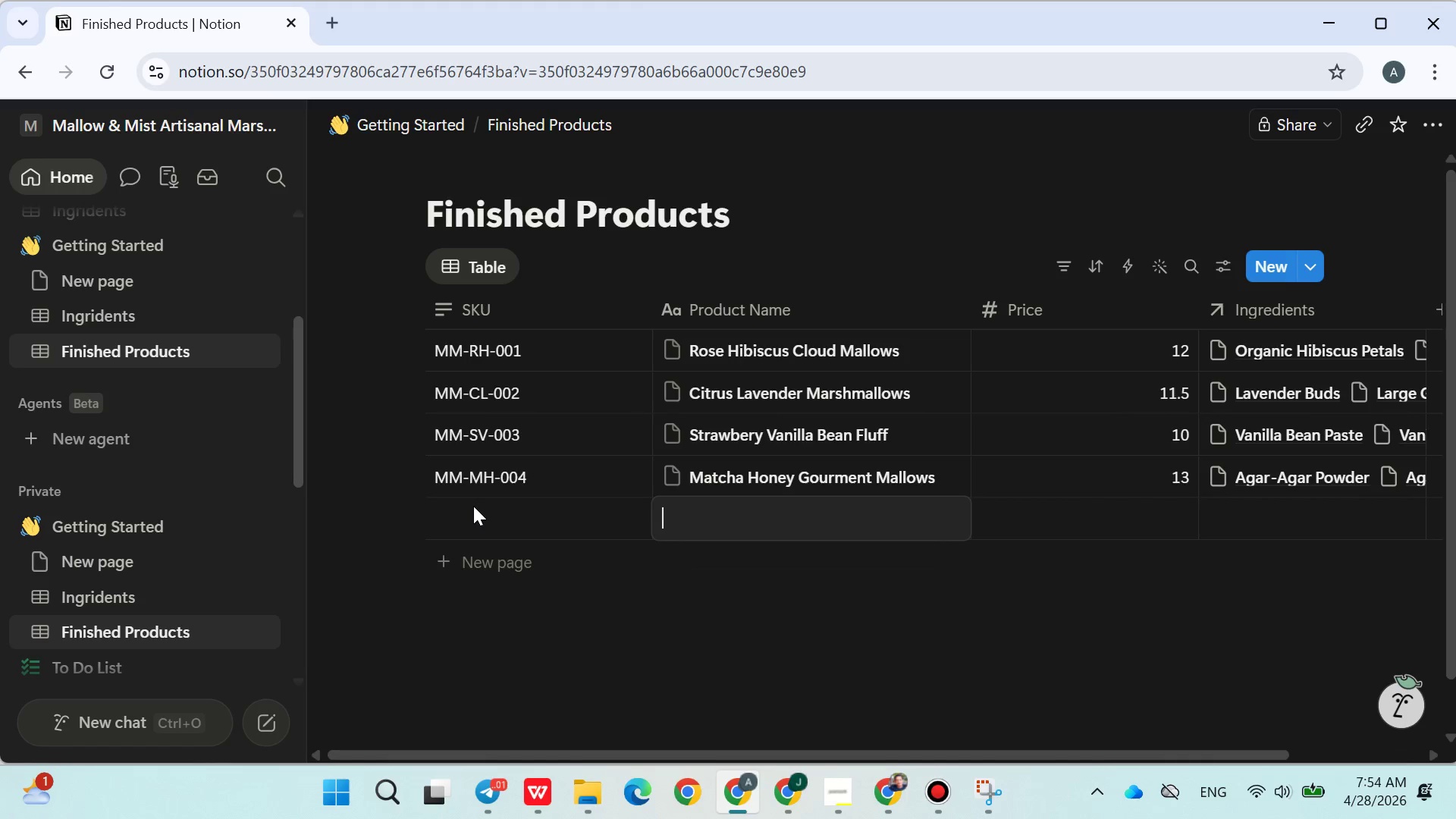 
type(Mint Ch)
 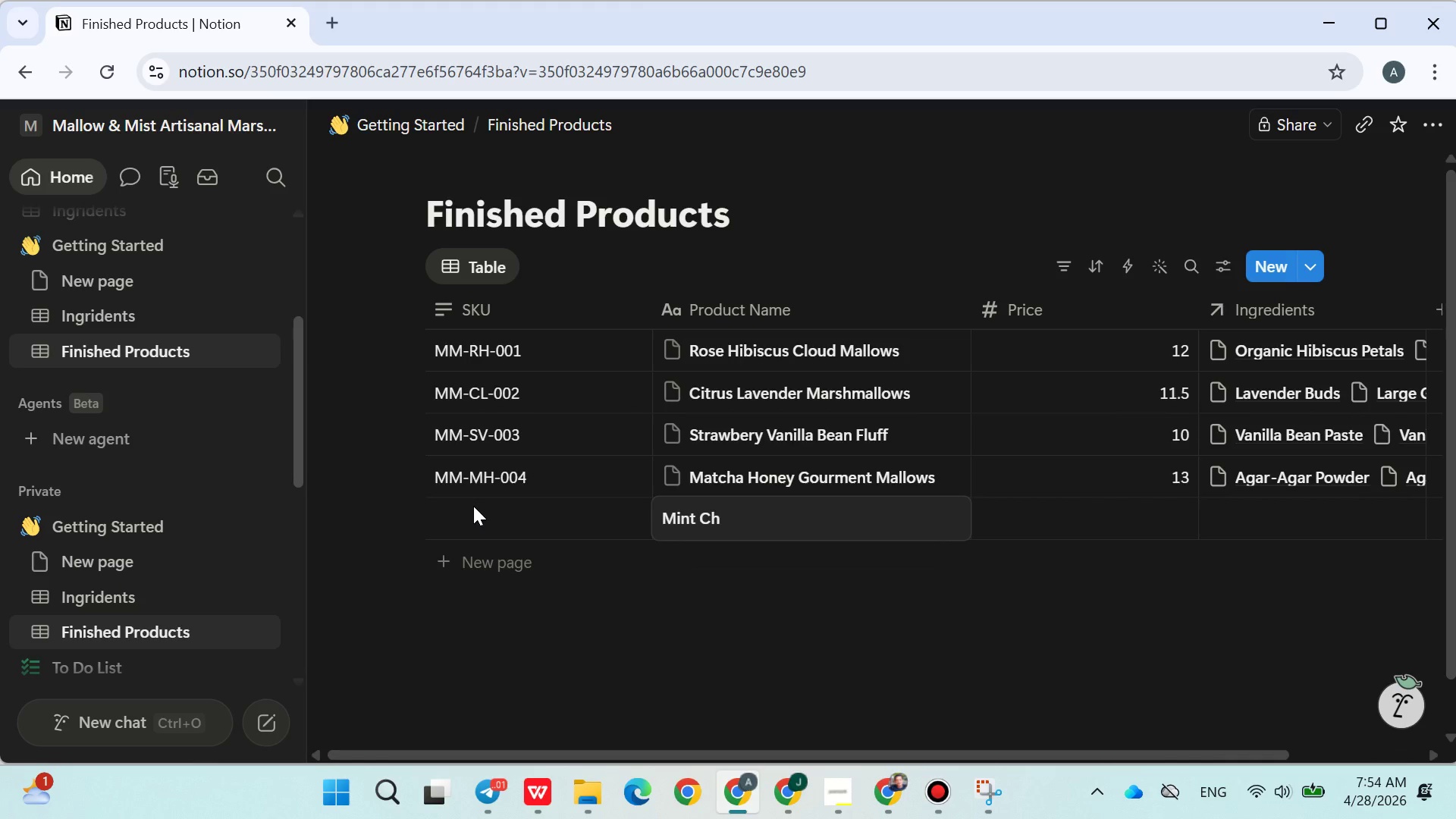 
type(ov)
key(Backspace)
type(colate Swirl Marshallows)
 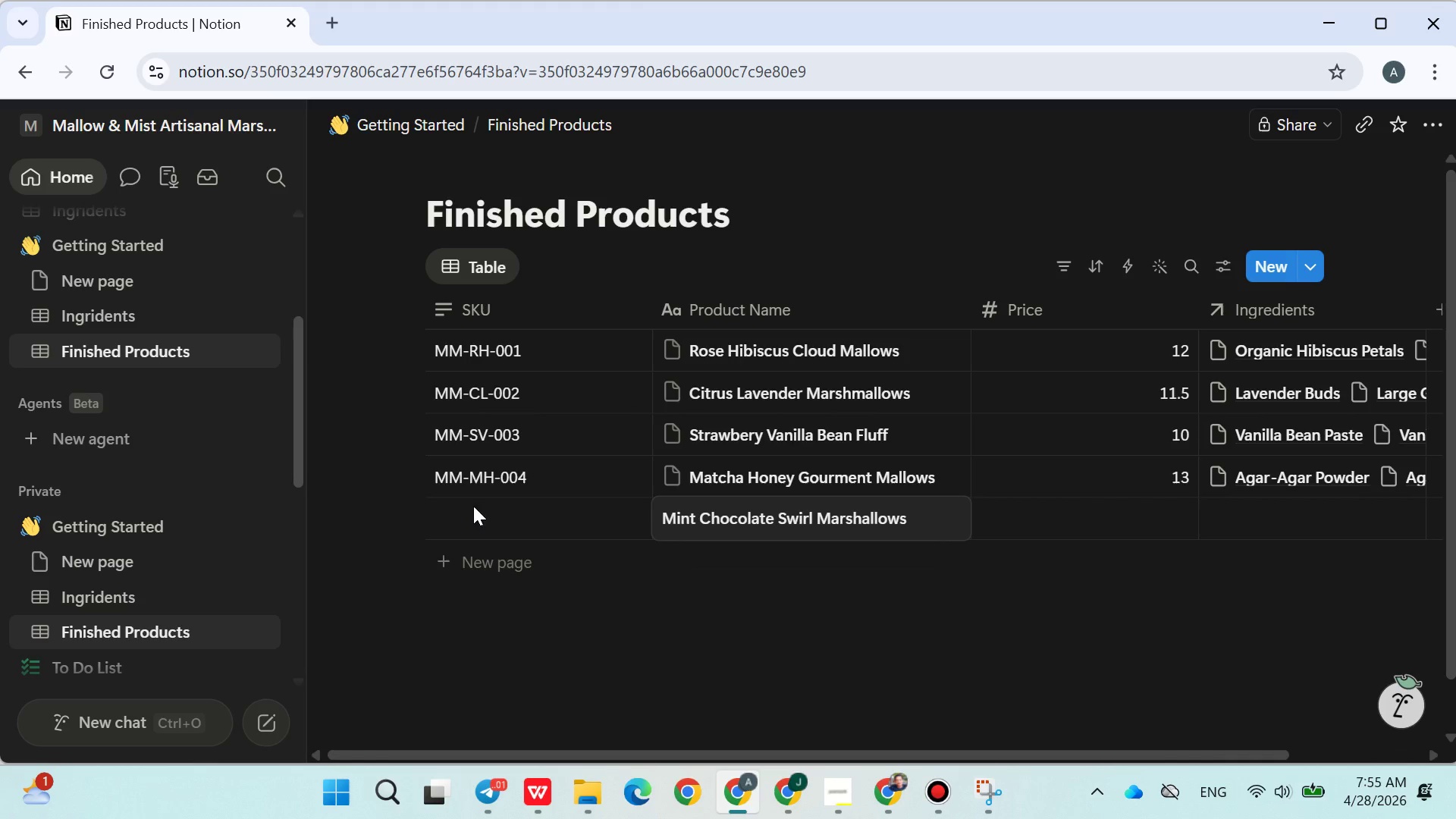 
left_click([627, 648])
 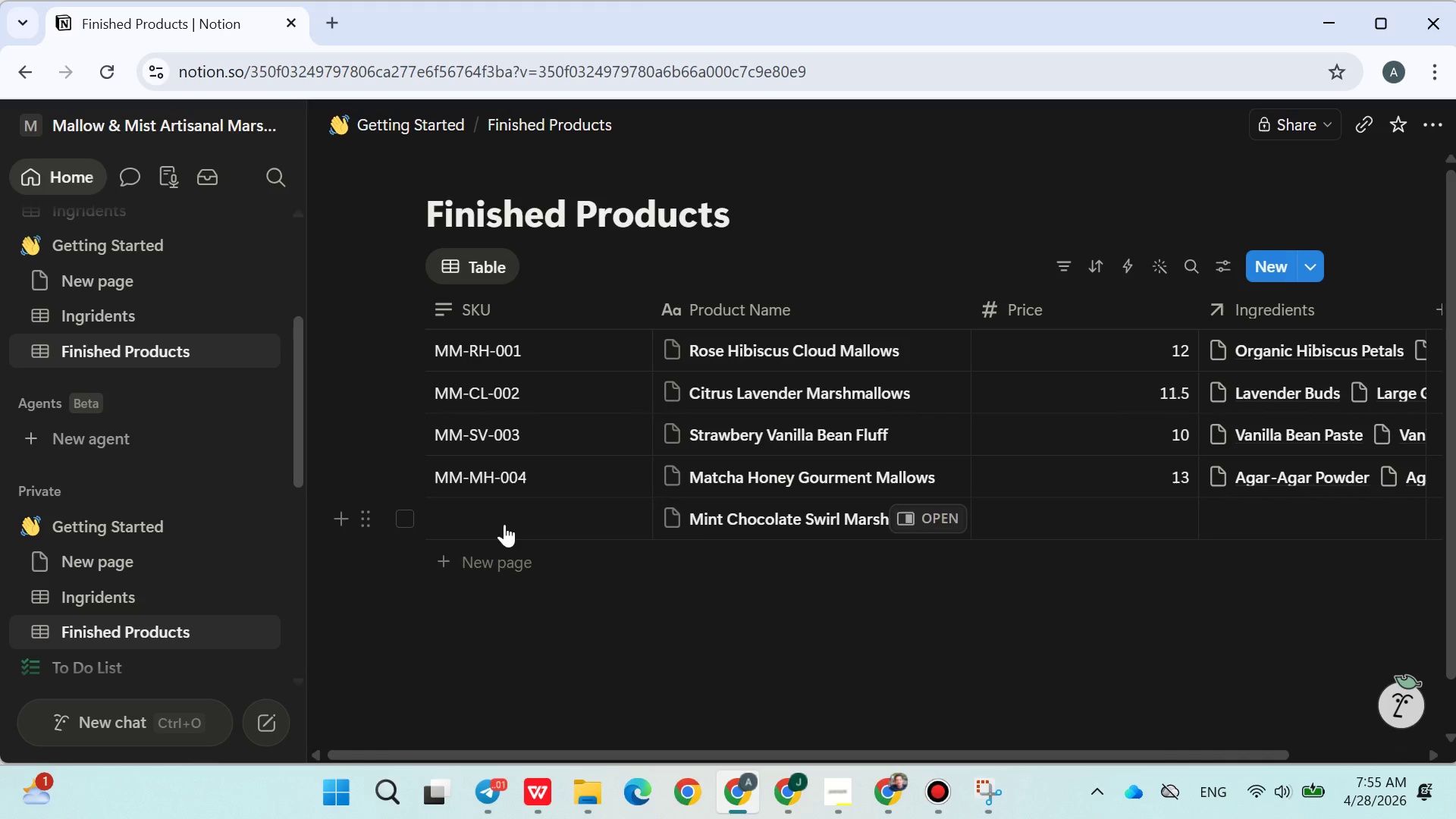 
double_click([504, 524])
 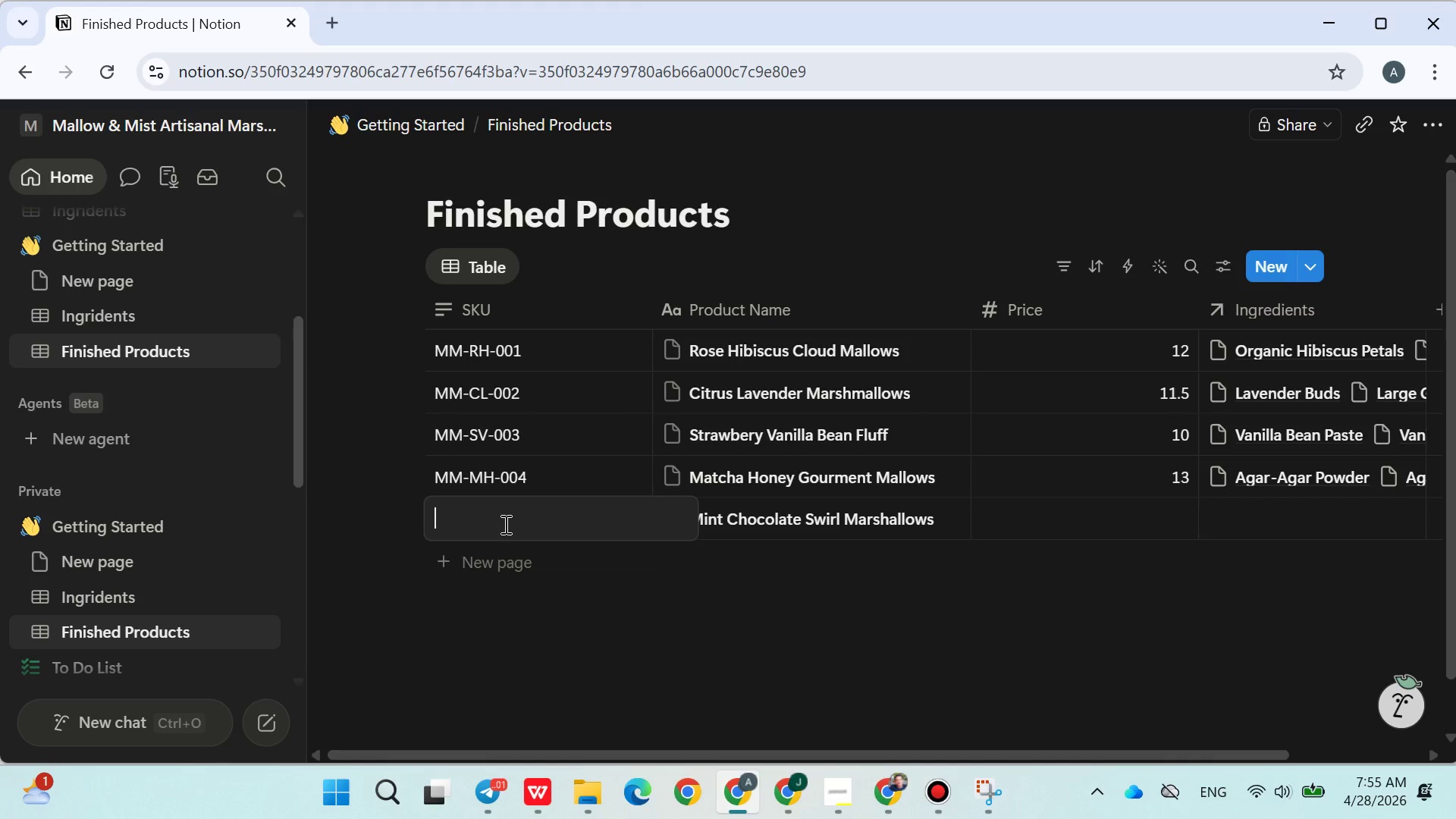 
type(MM-MC-005)
 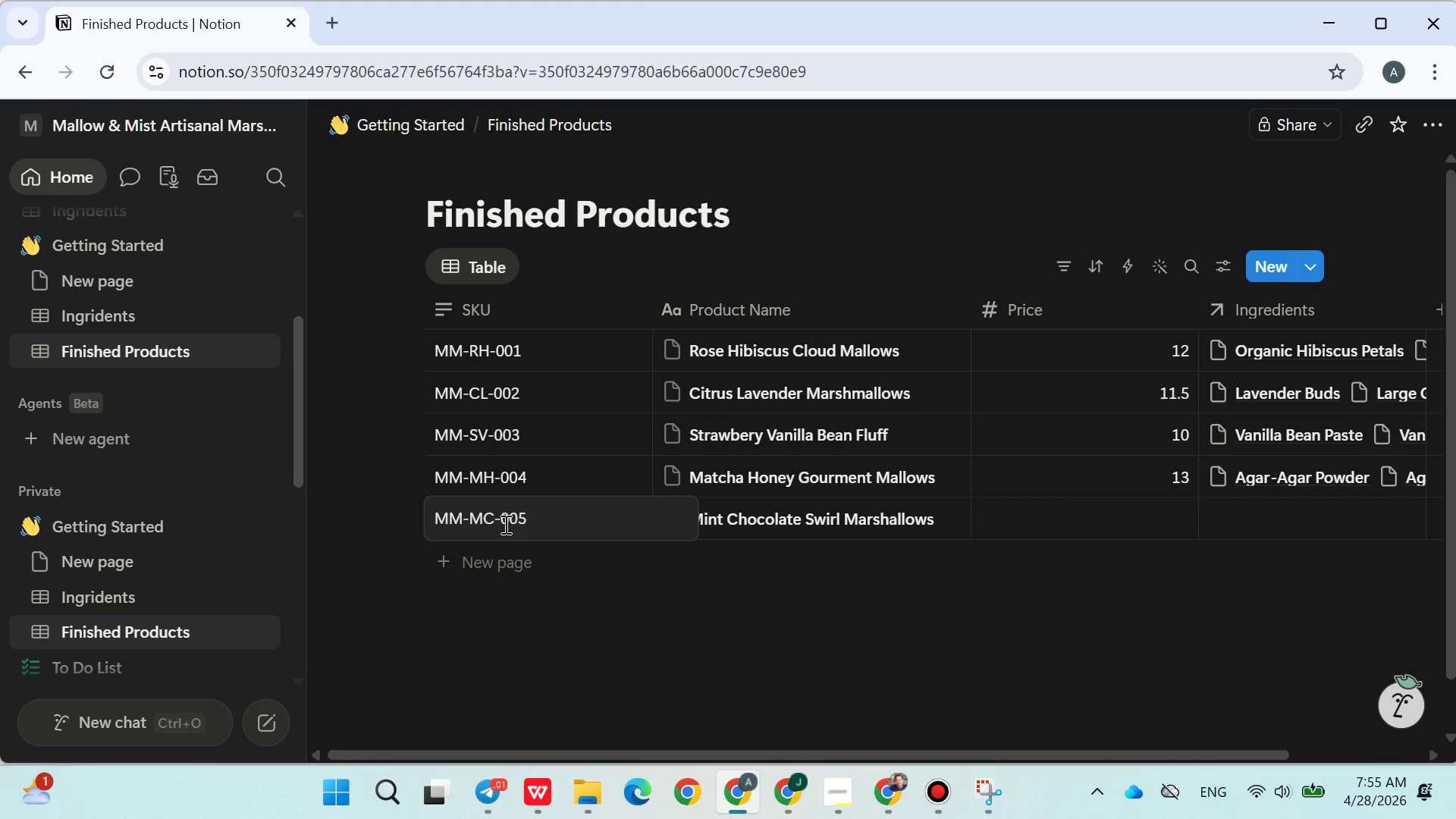 
left_click([620, 617])
 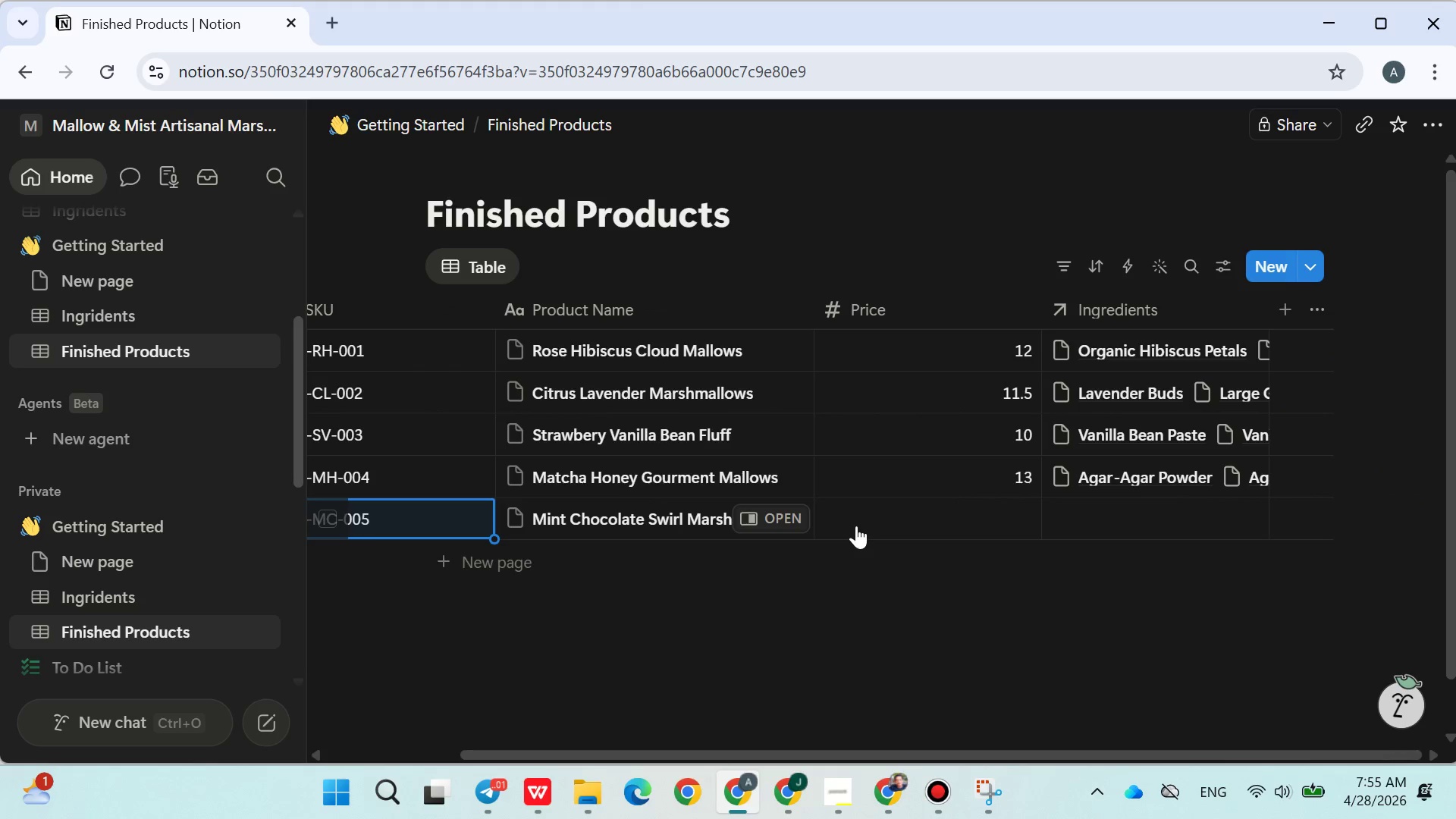 
left_click([856, 526])
 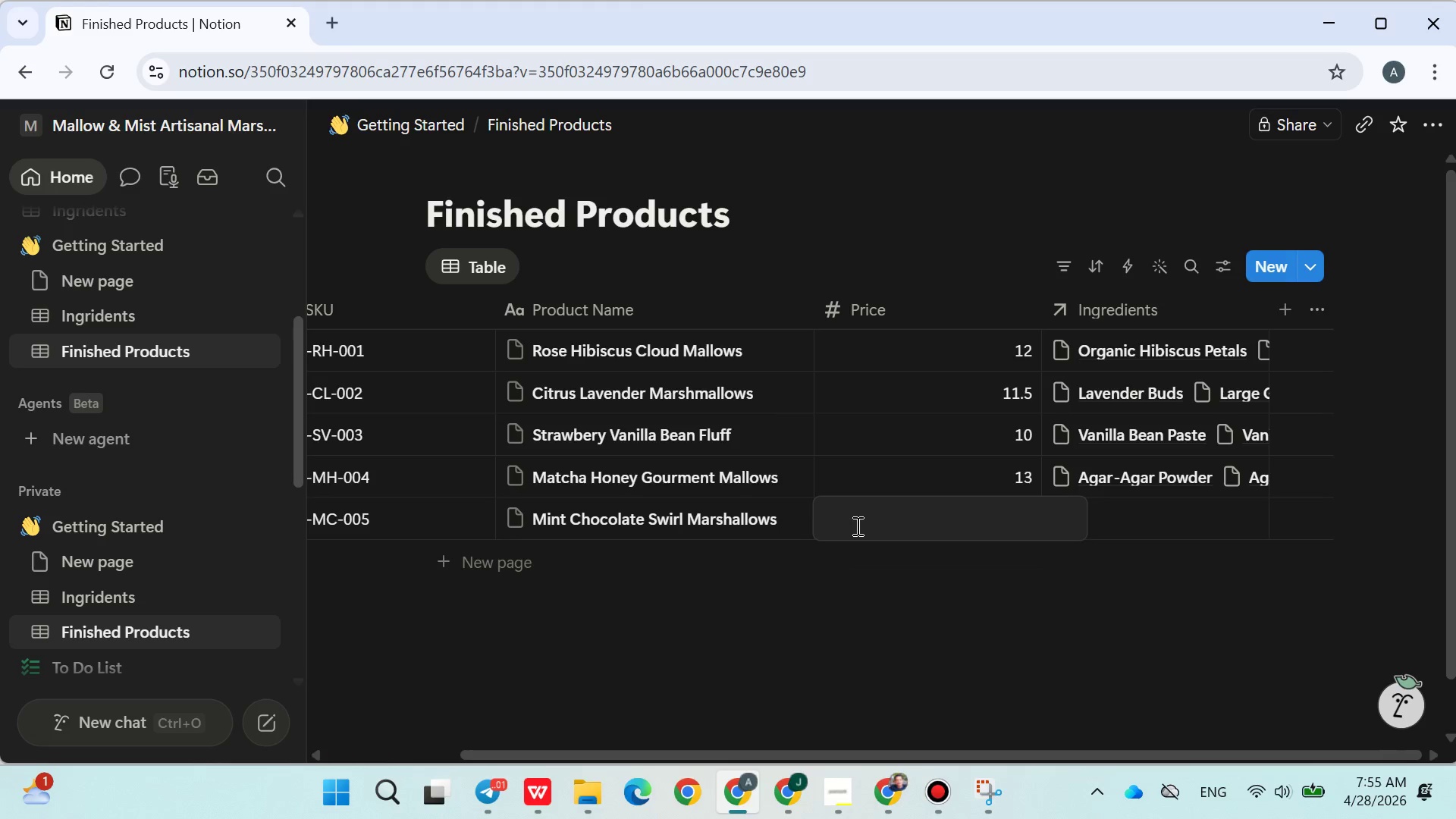 
type(12.50)
 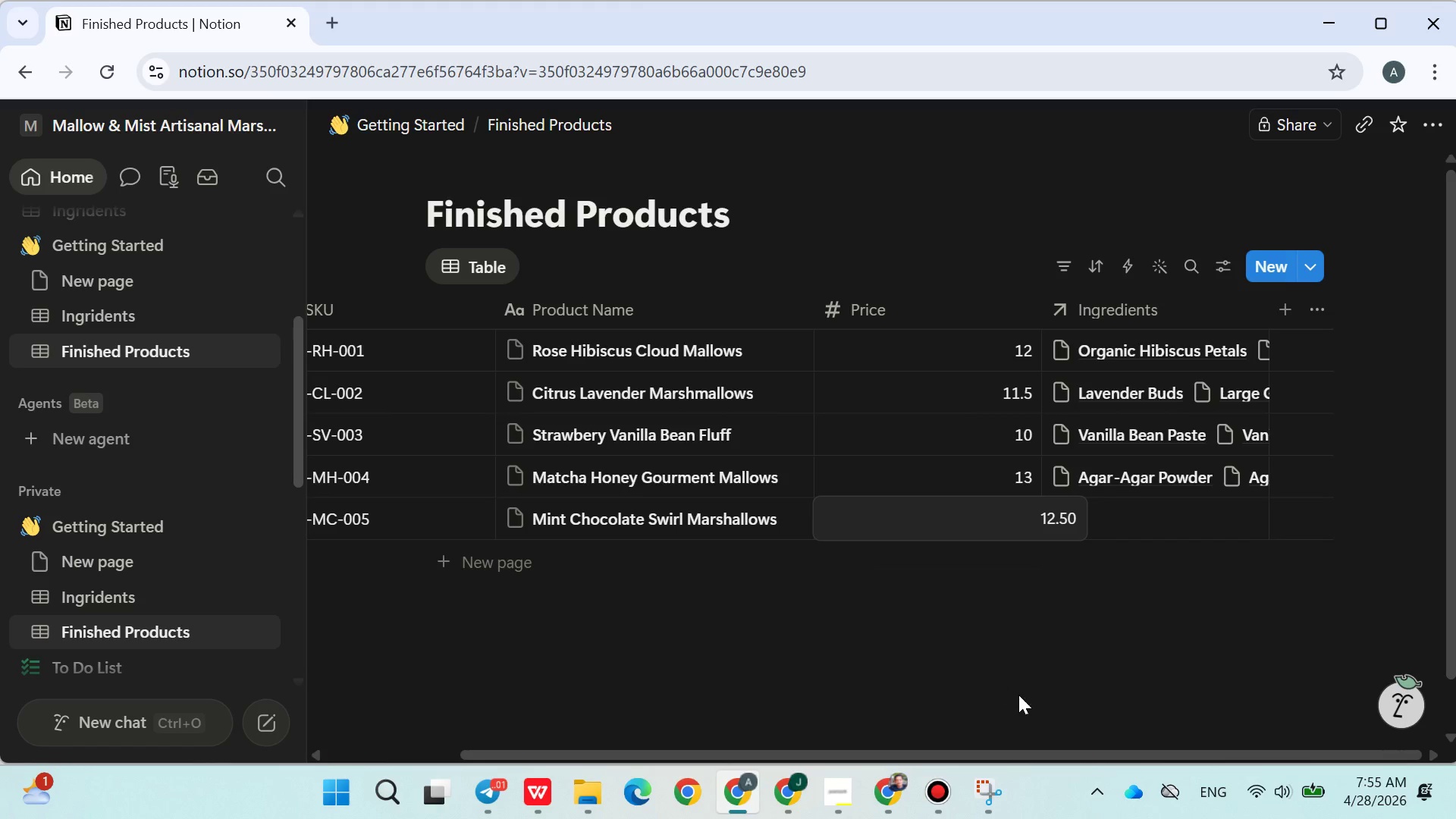 
left_click([1019, 695])
 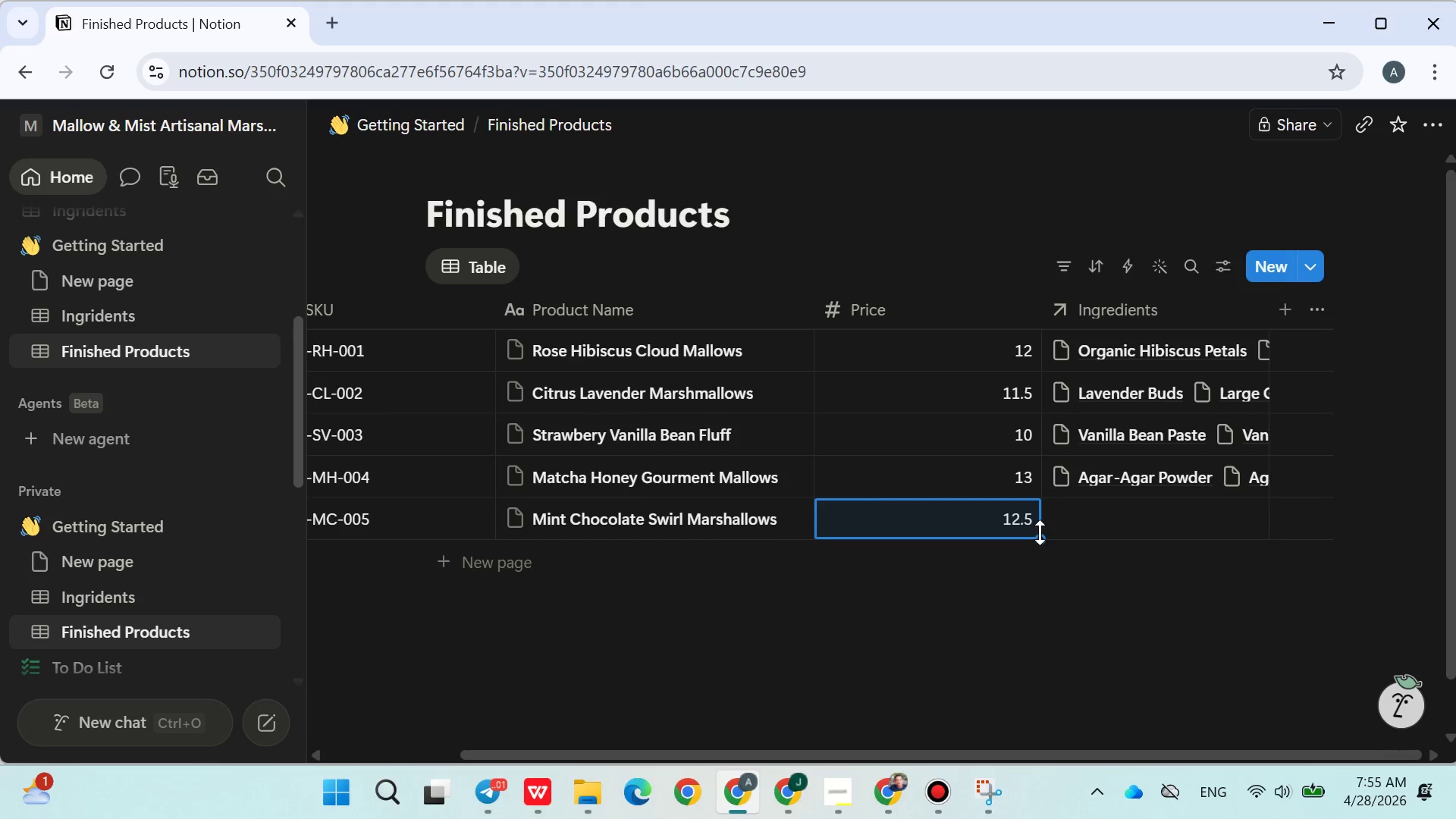 
left_click([1025, 521])
 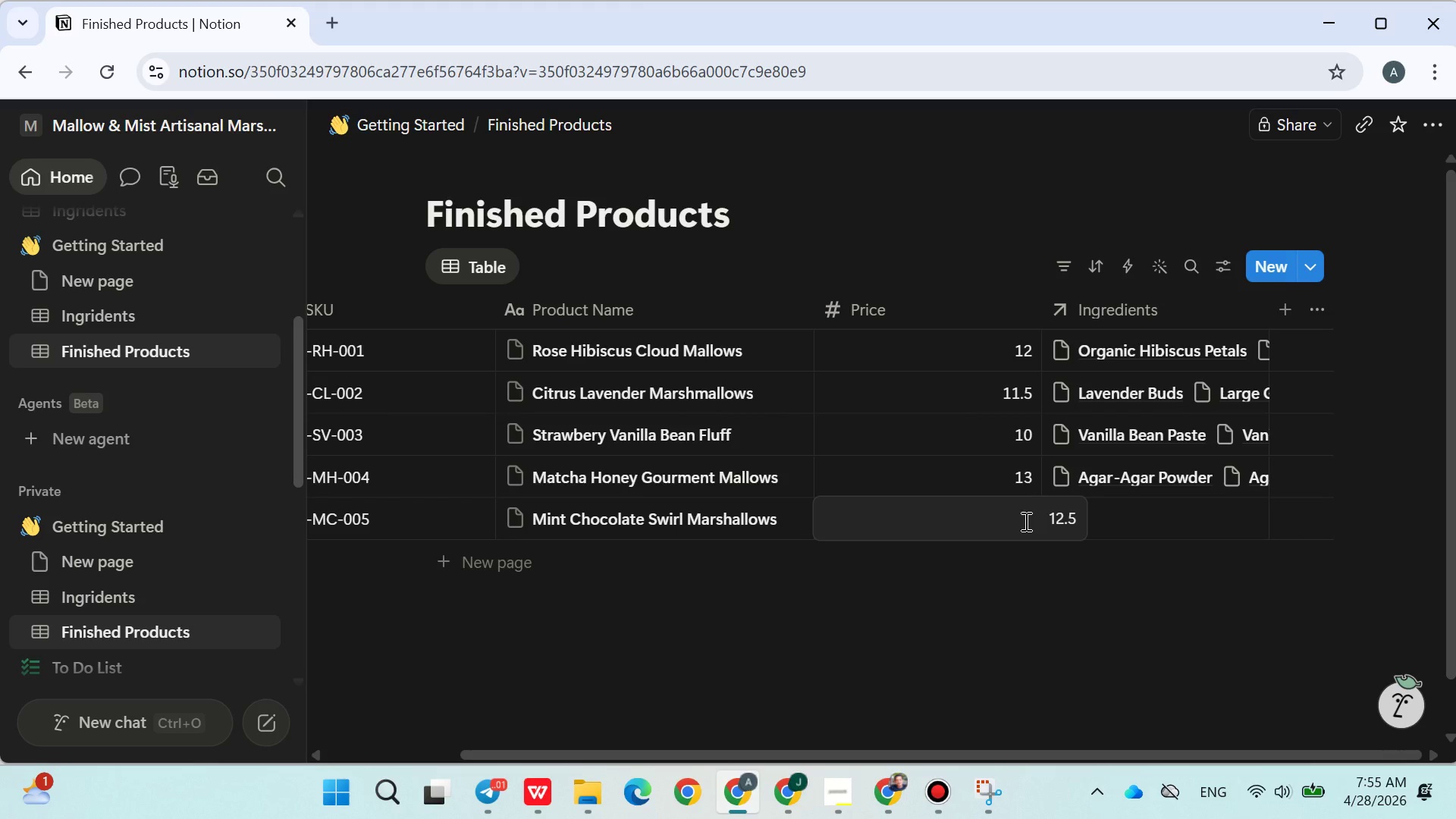 
key(0)
 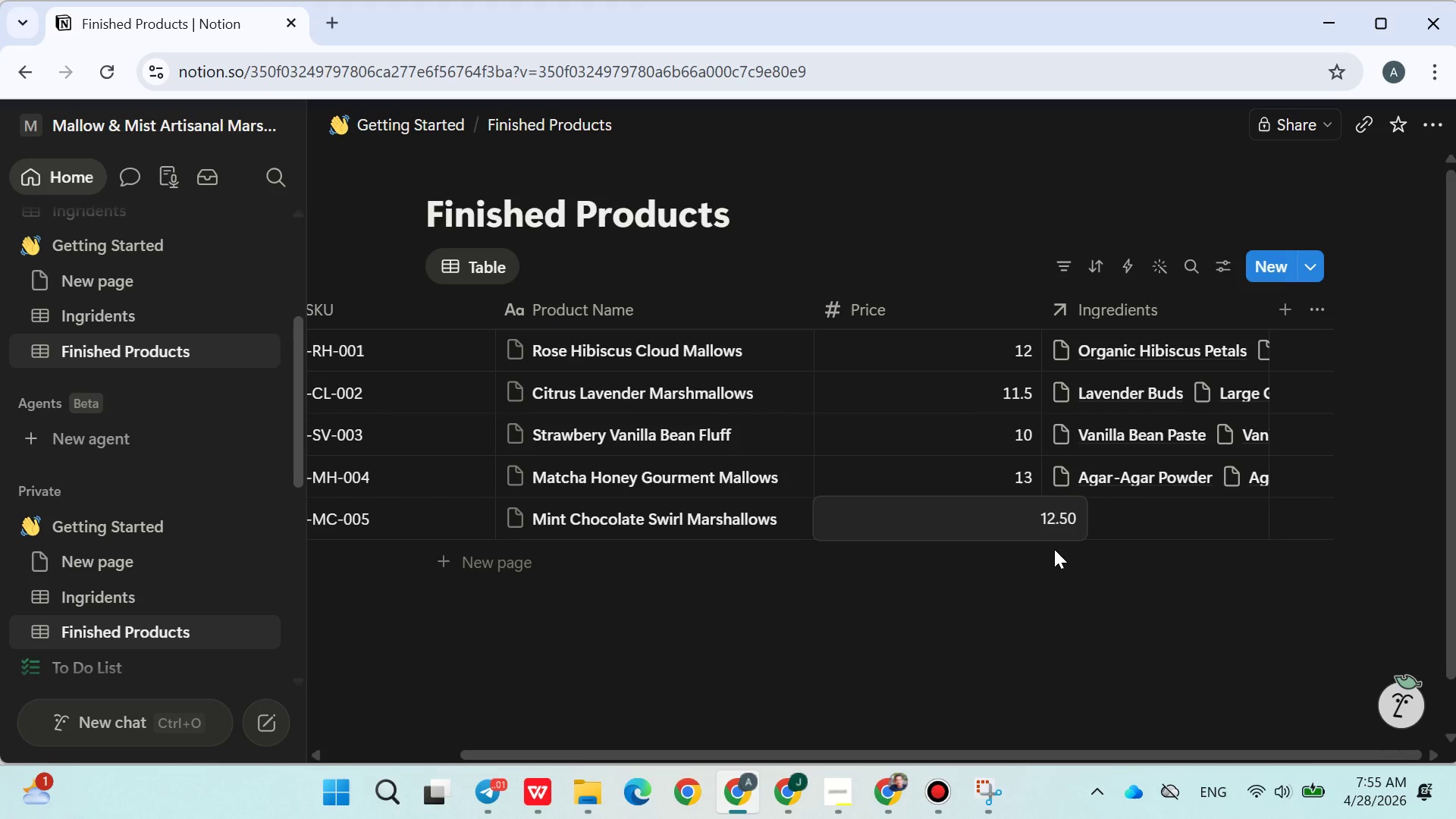 
left_click([1055, 551])
 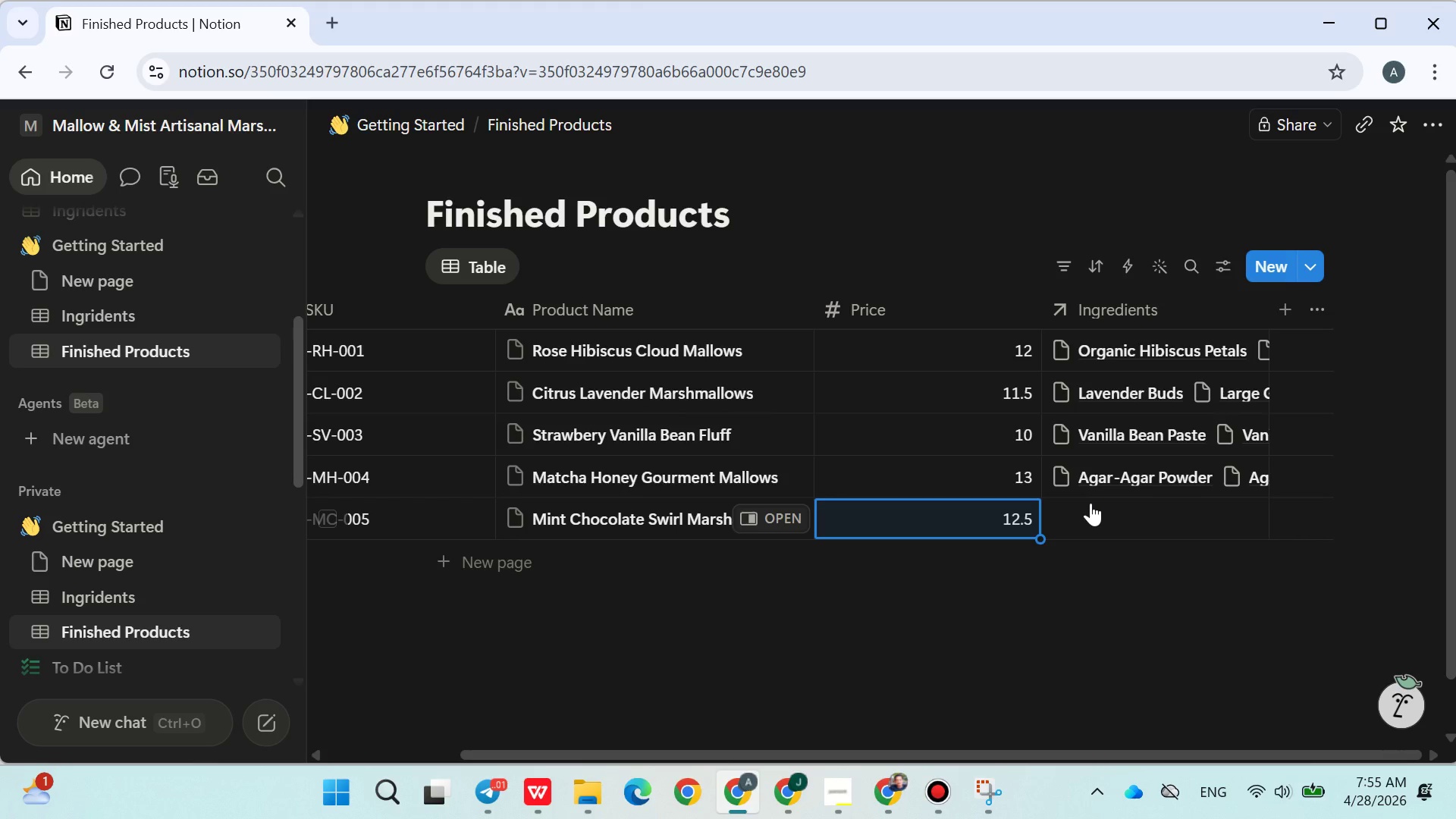 
left_click([1090, 503])
 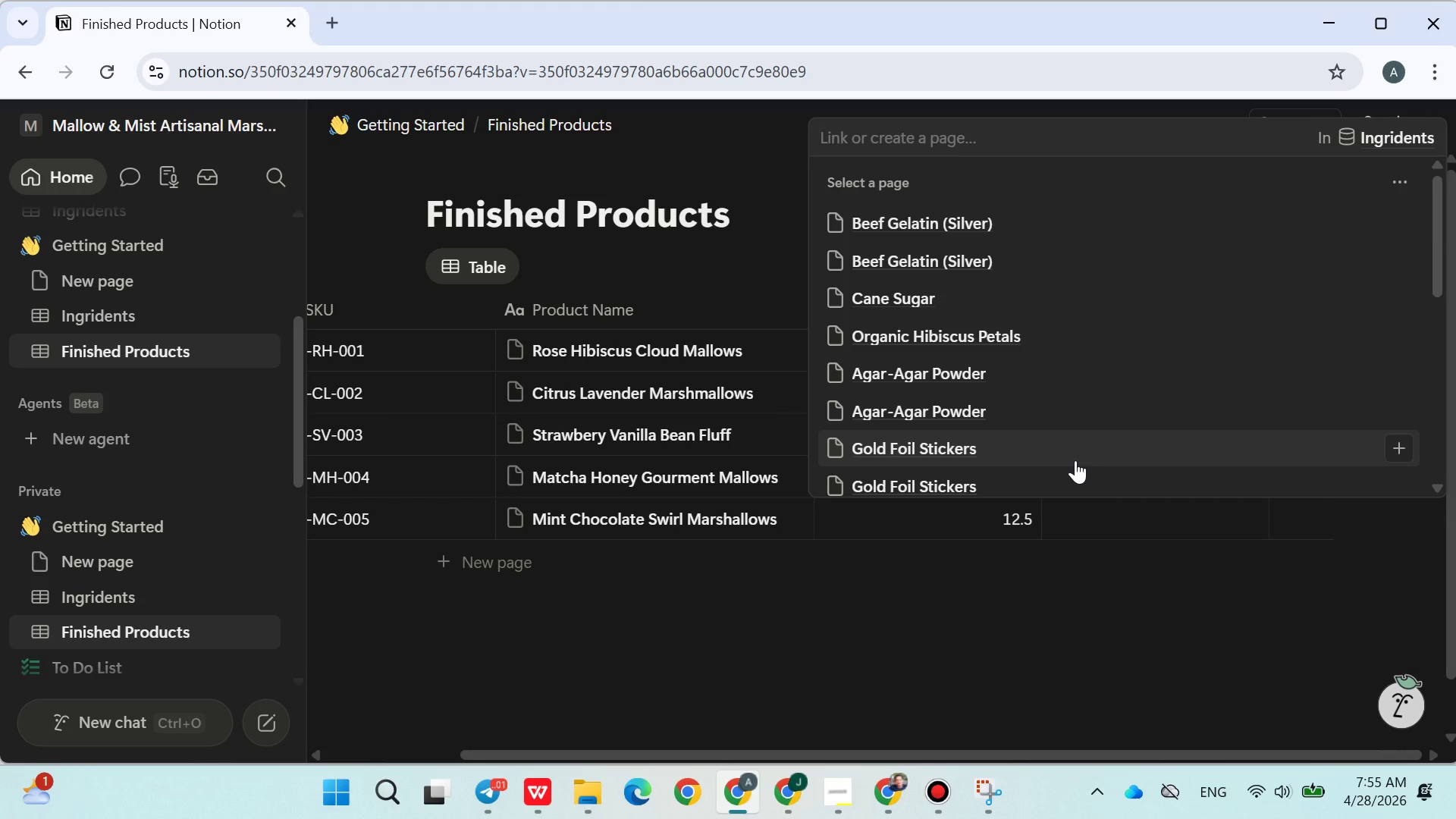 
type(min)
 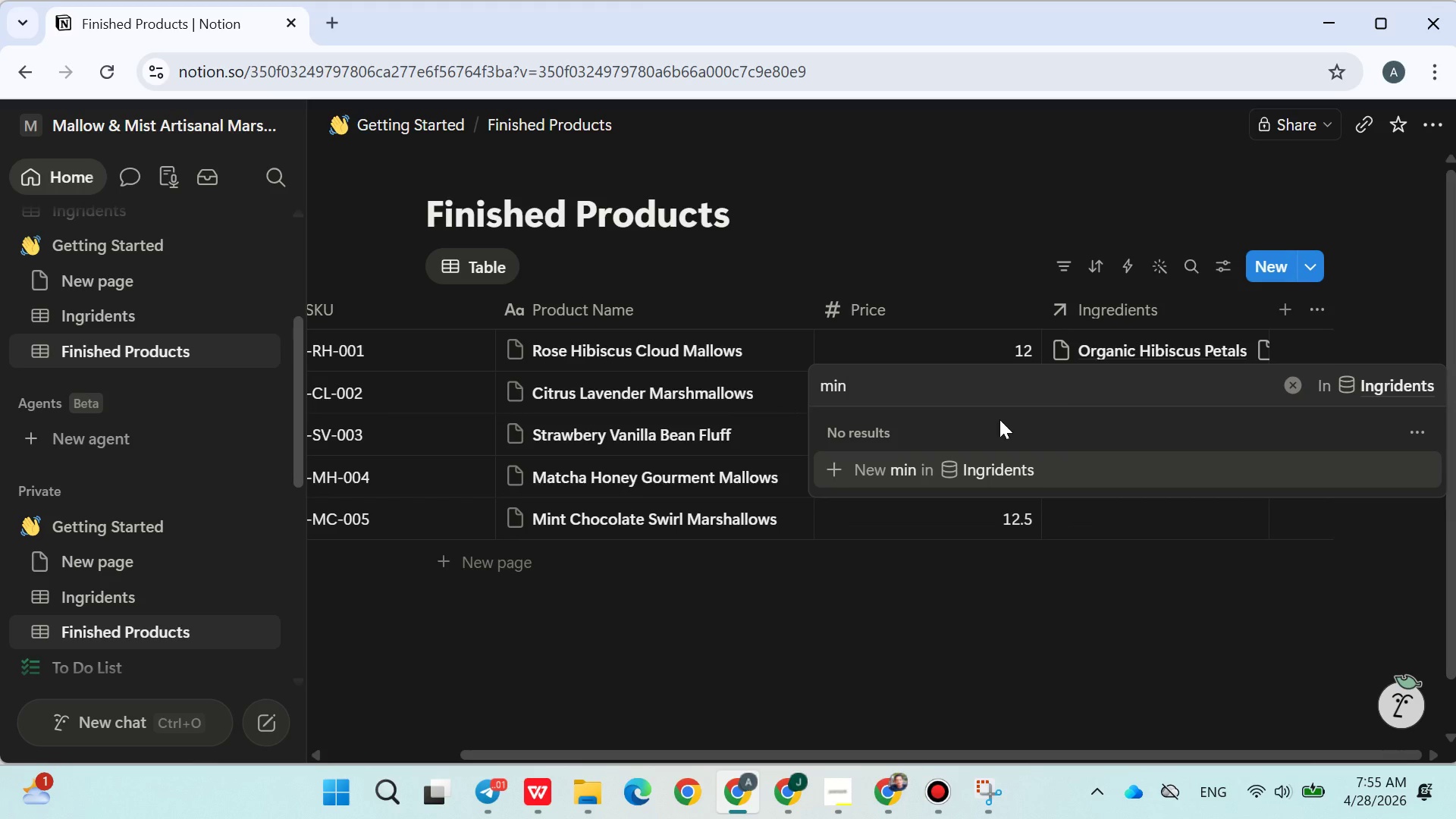 
key(Backspace)
key(Backspace)
key(Backspace)
type(extr)
 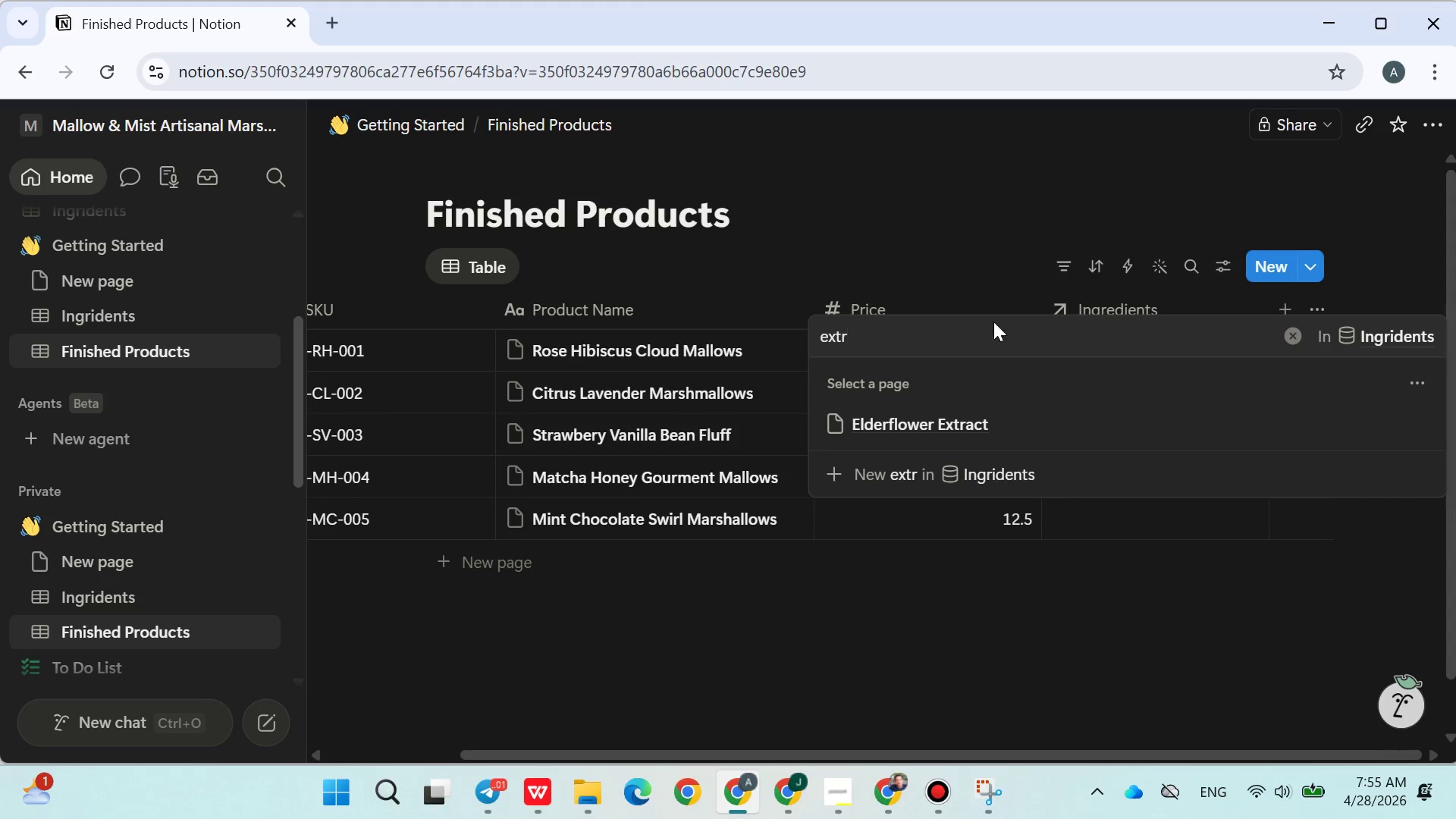 
left_click([971, 419])
 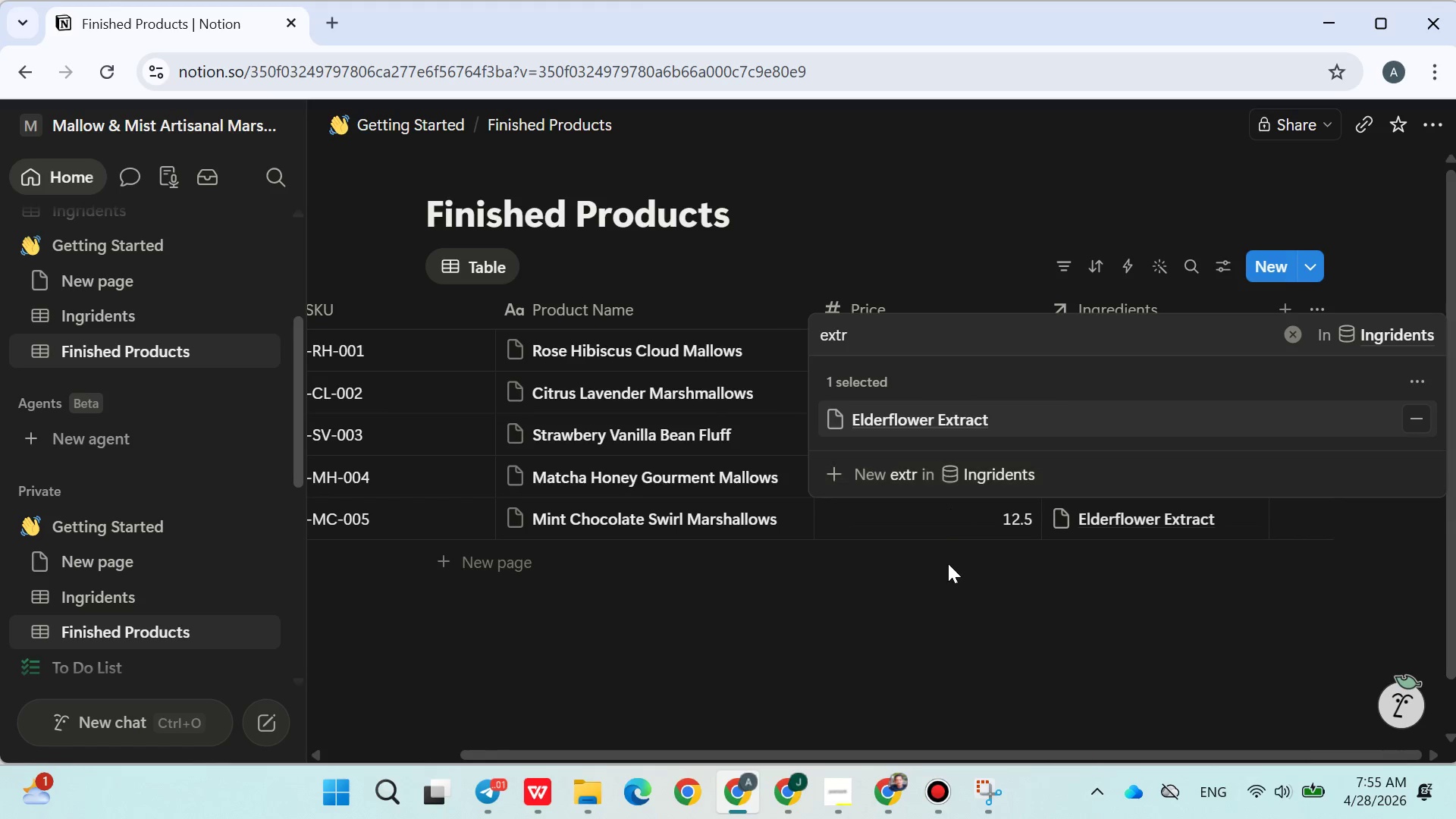 
left_click([948, 564])
 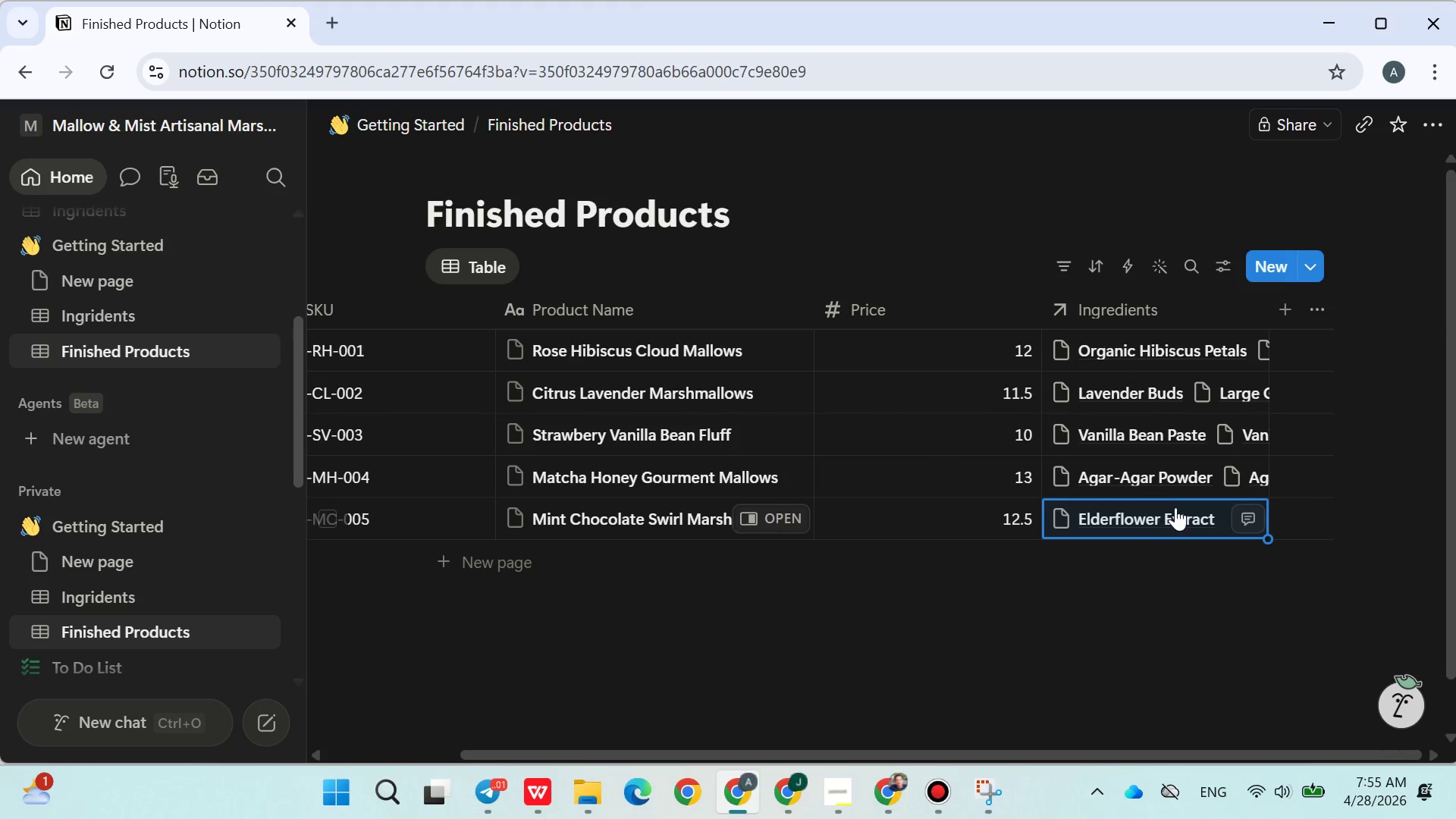 
left_click([1177, 500])
 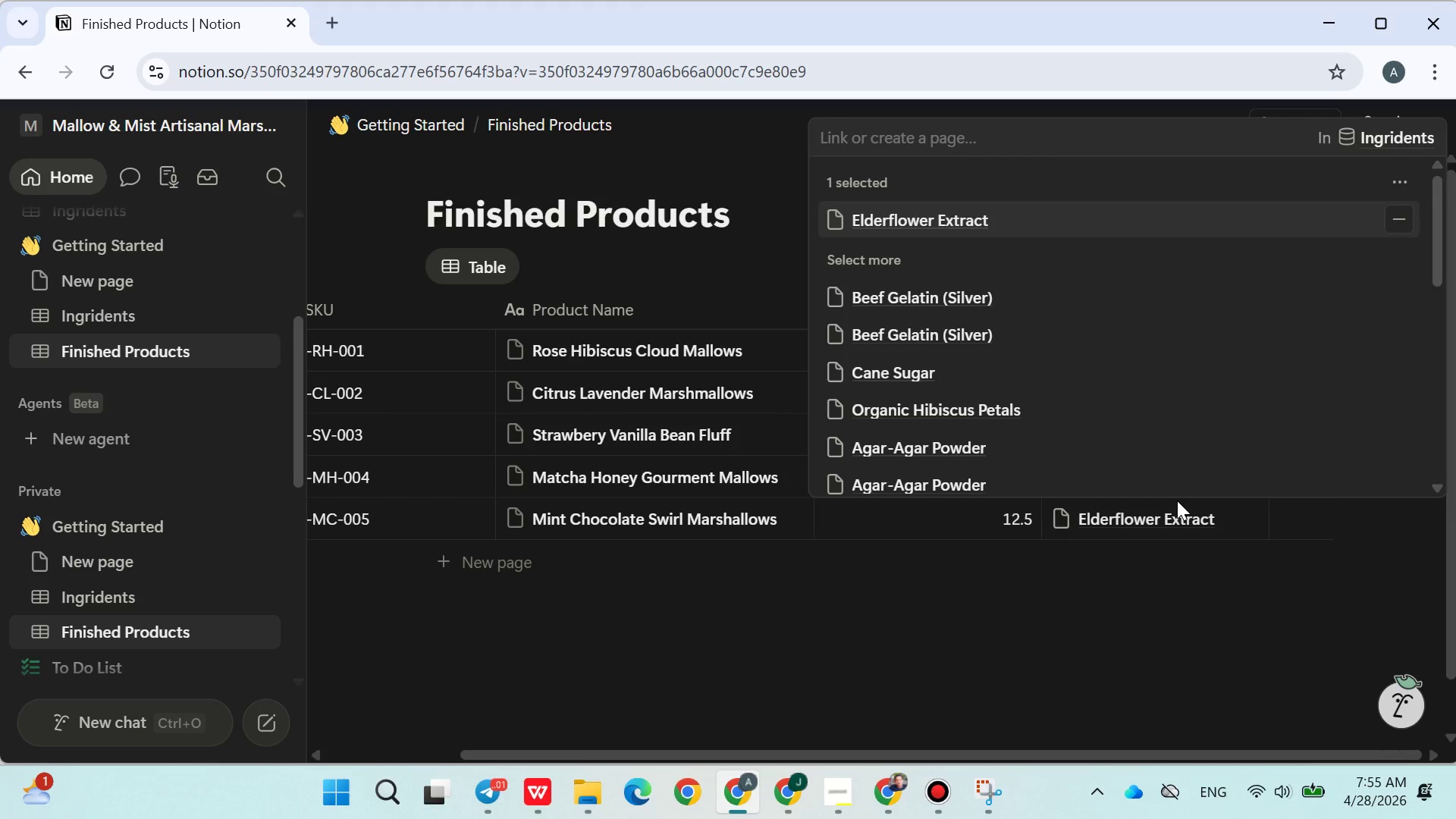 
type(co)
 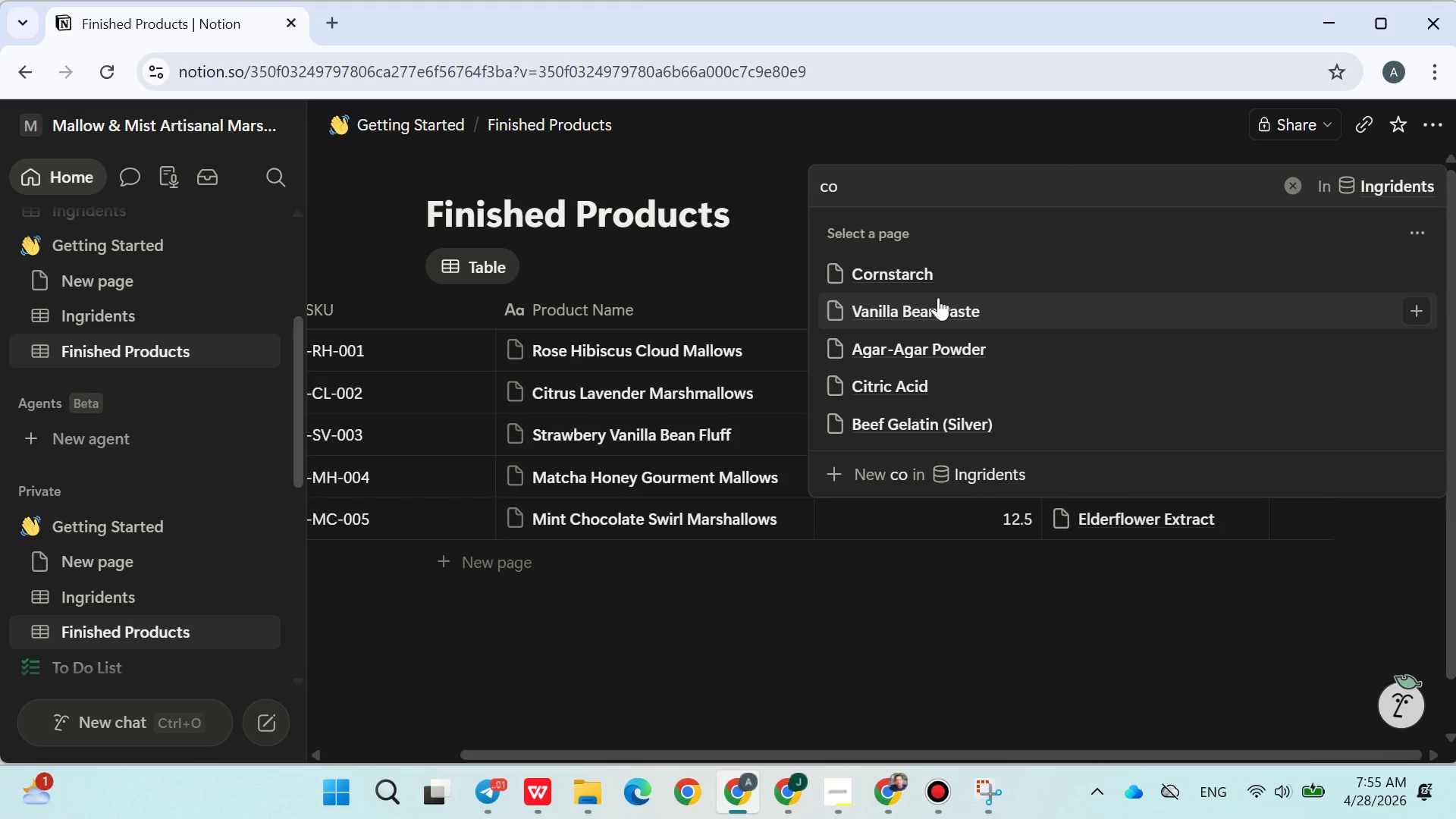 
wait(6.3)
 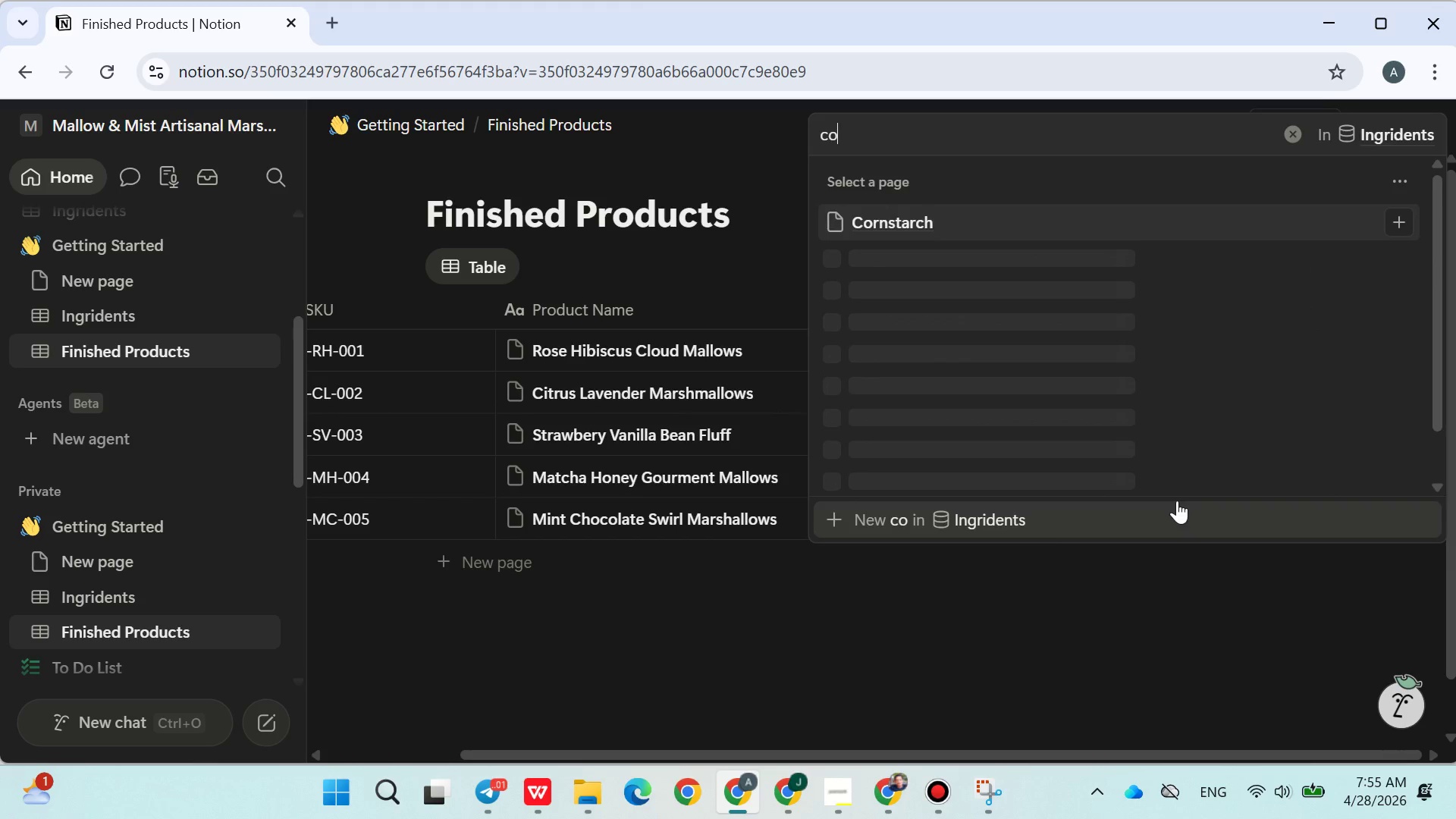 
type(coa)
 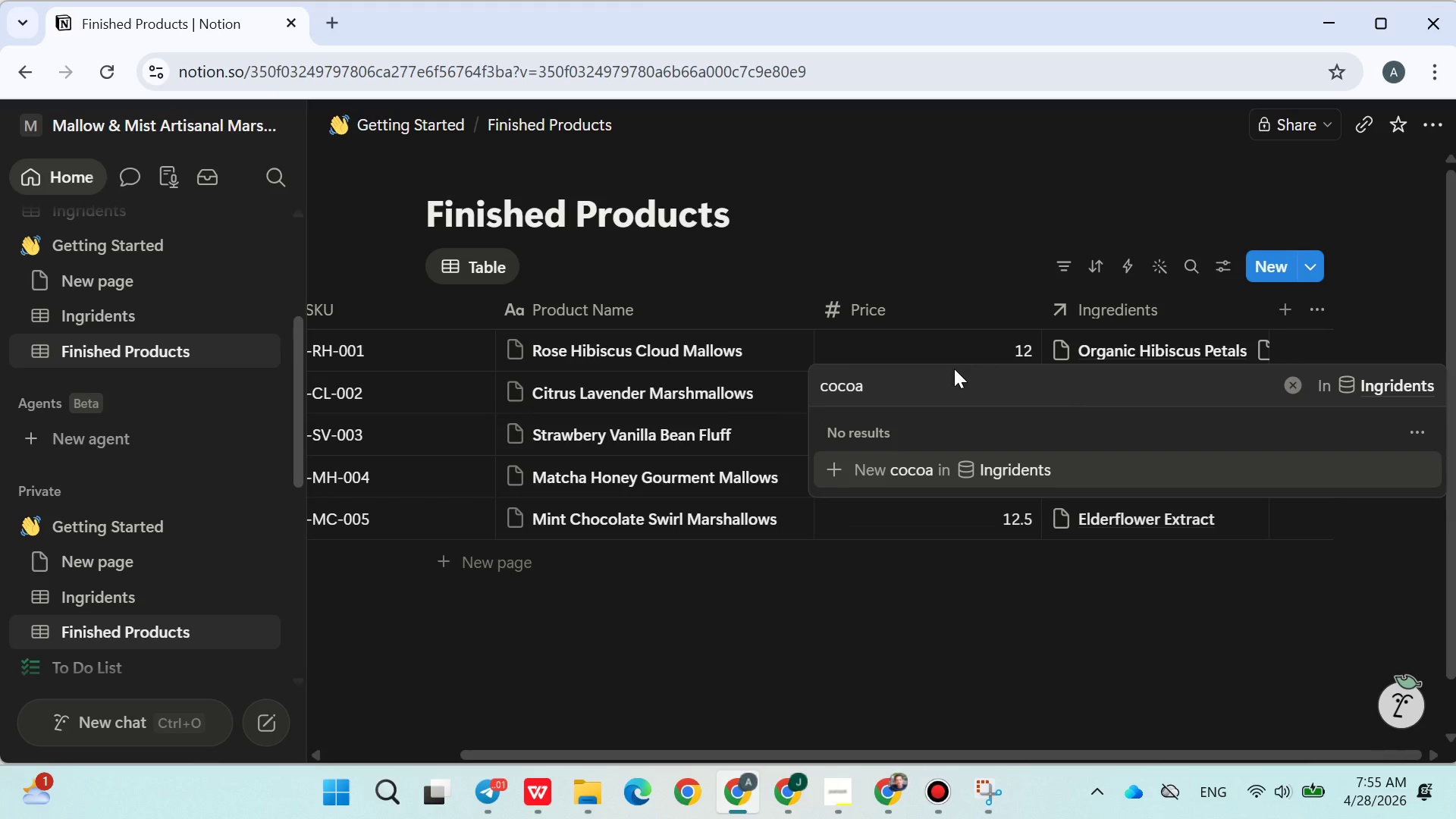 
key(Backspace)
key(Backspace)
key(Backspace)
key(Backspace)
key(Backspace)
type(powde)
 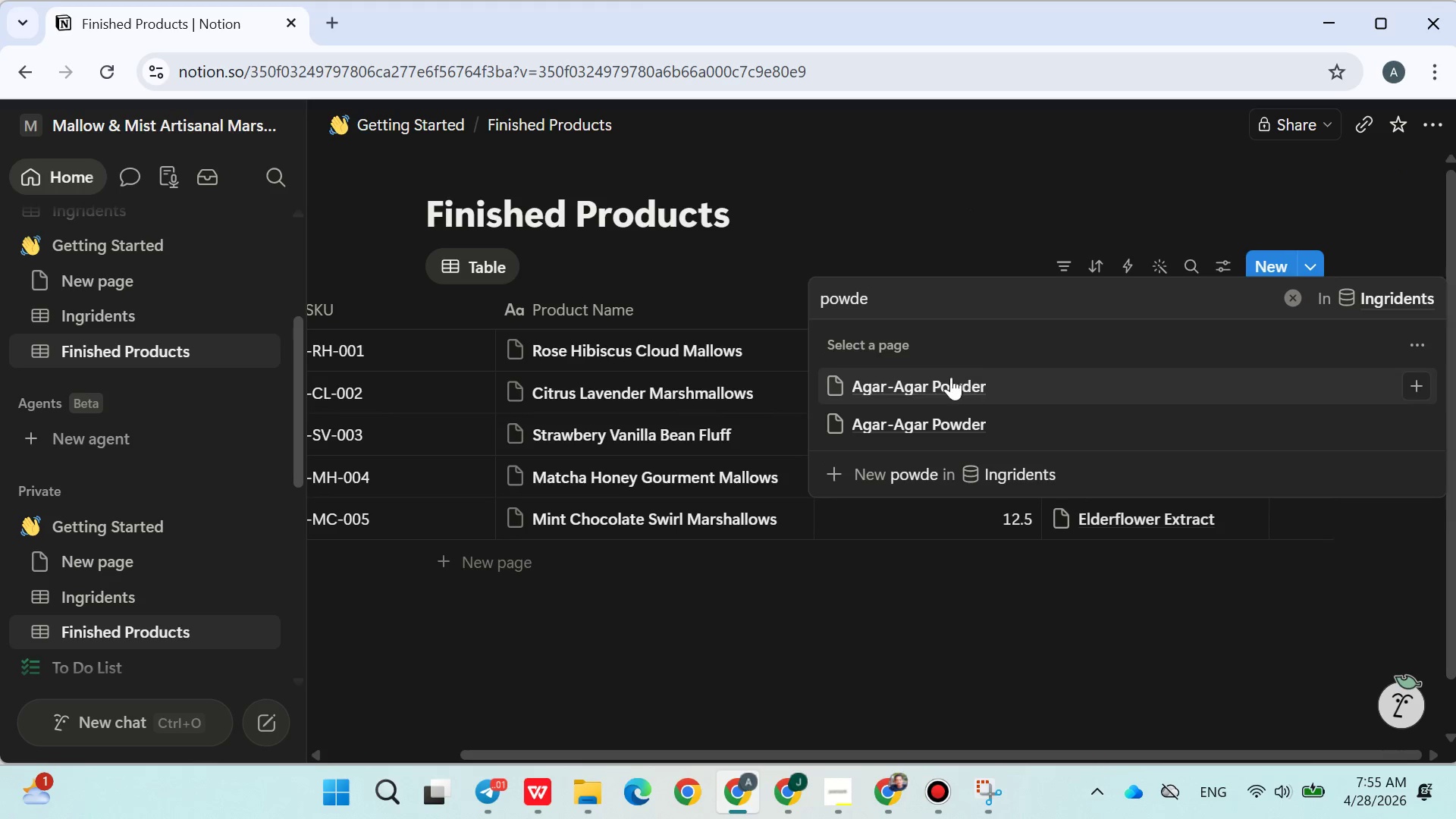 
left_click([952, 380])
 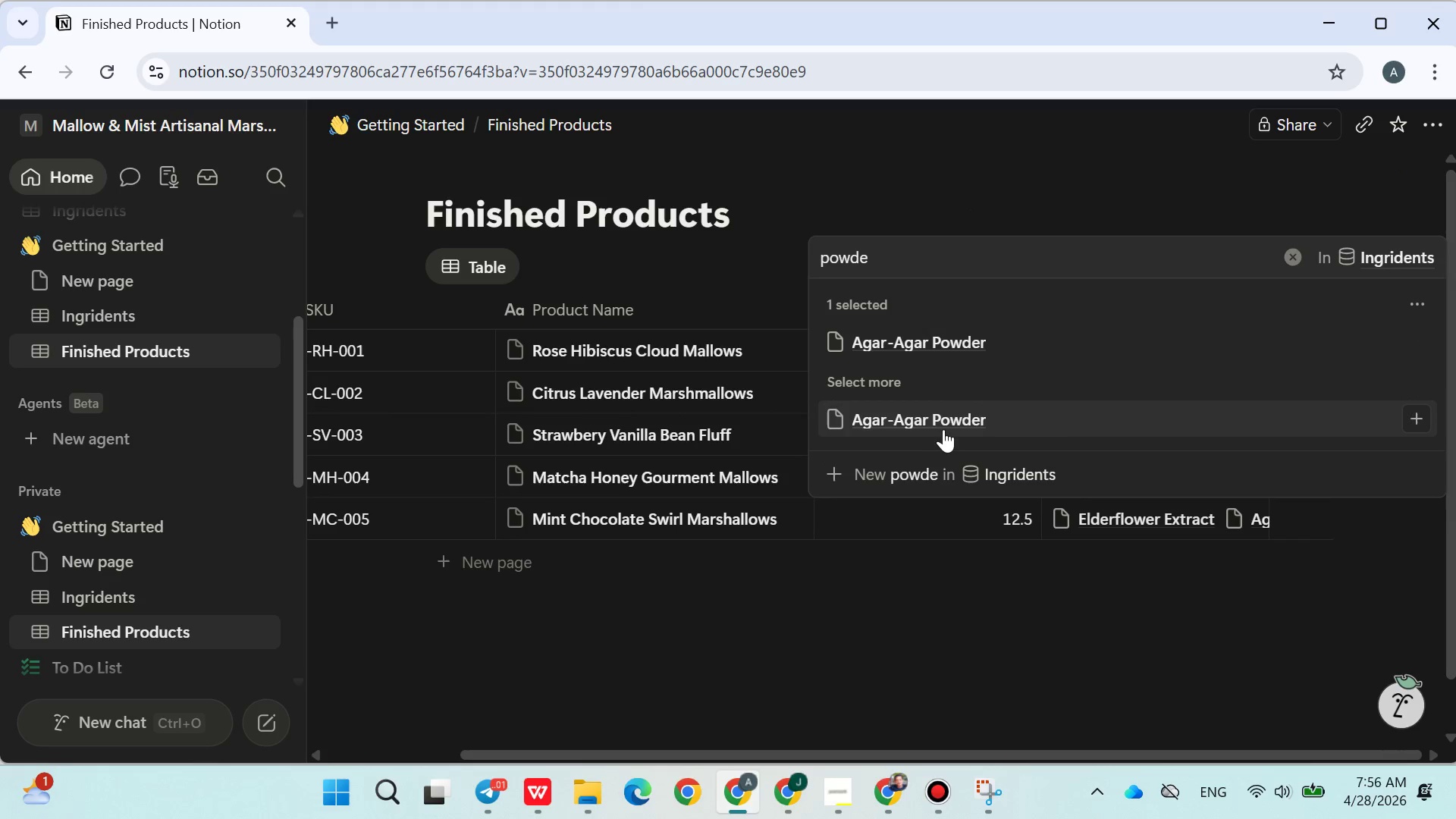 
left_click([939, 424])
 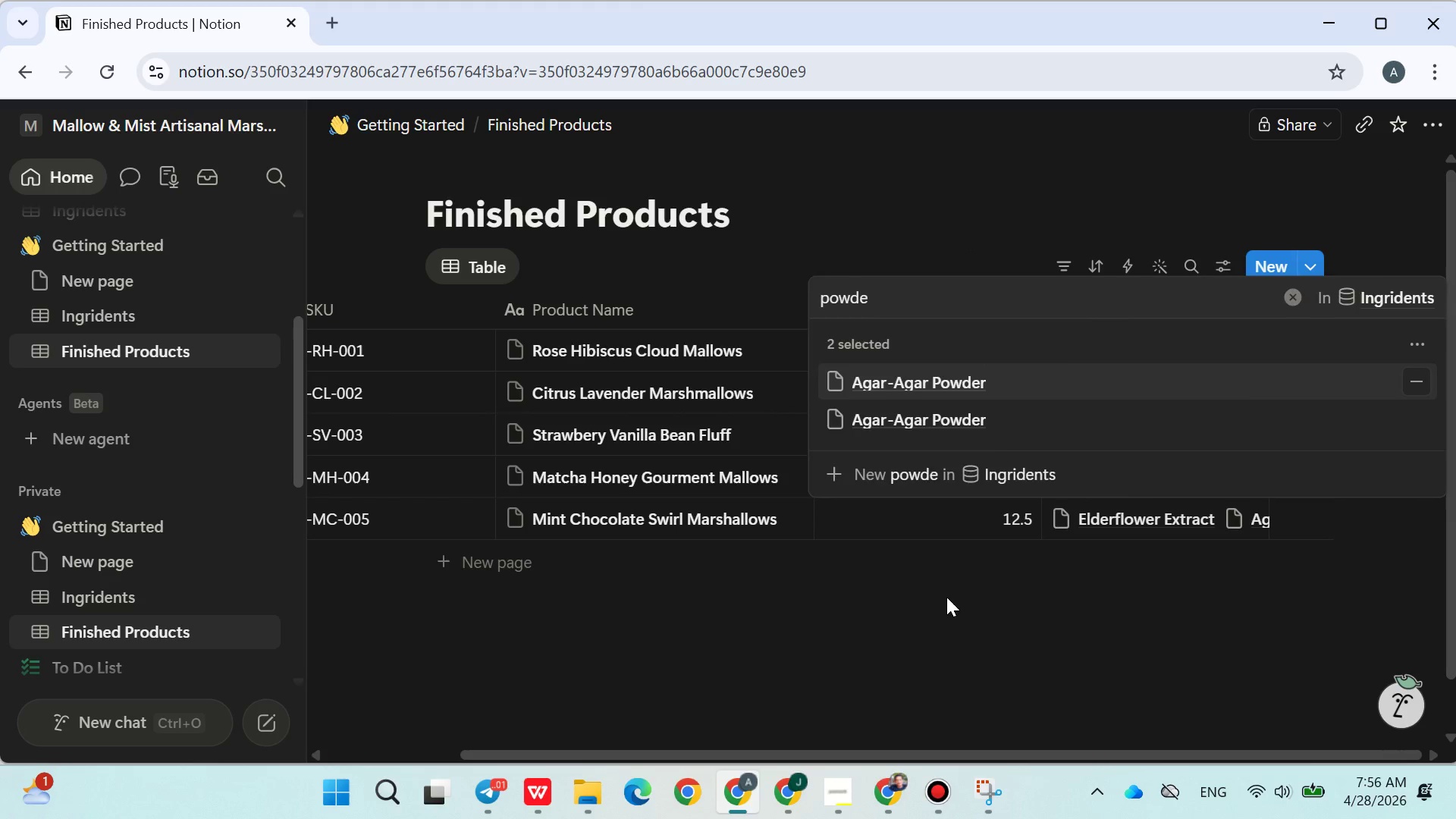 
left_click([946, 598])
 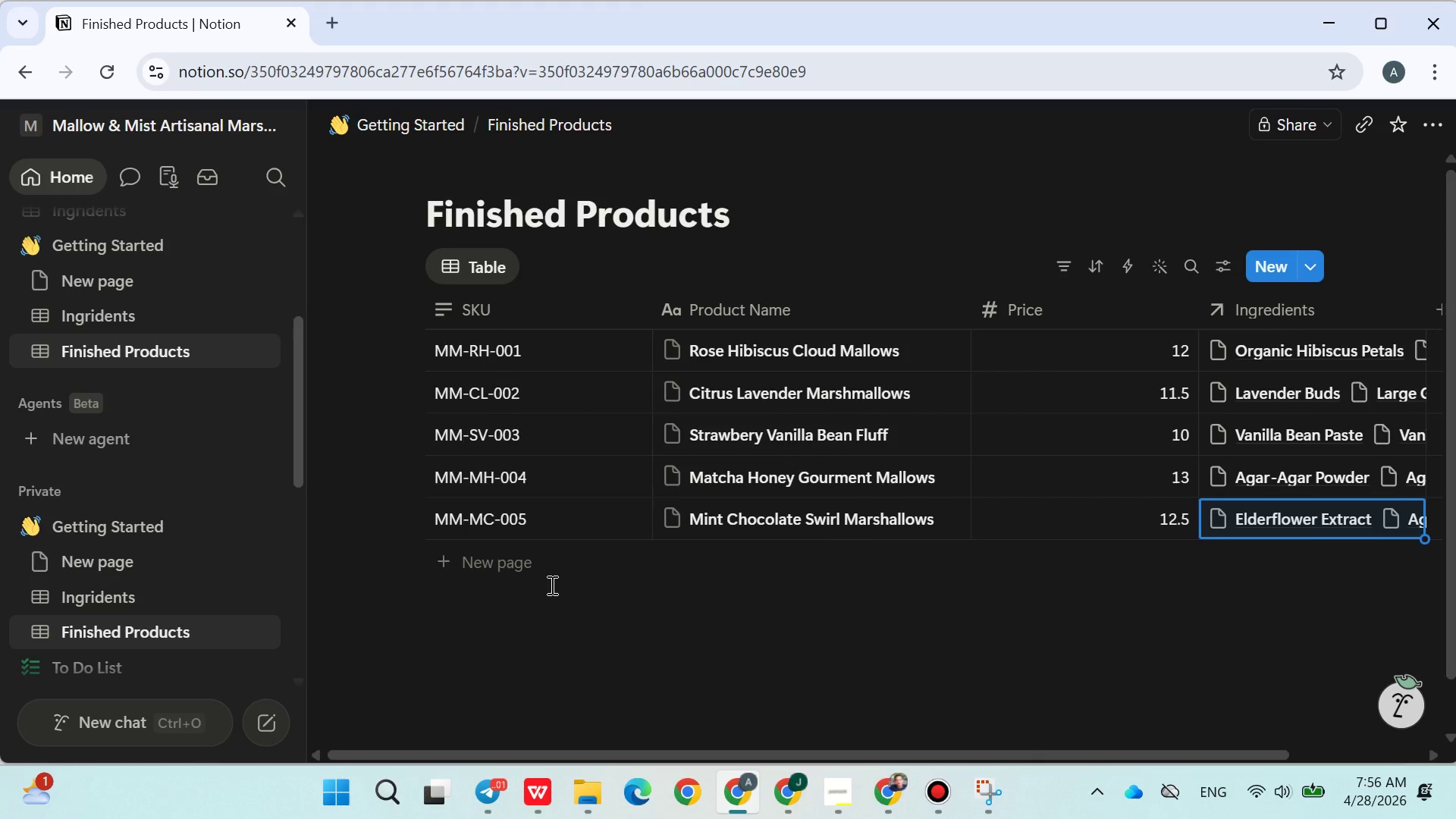 
left_click([516, 569])
 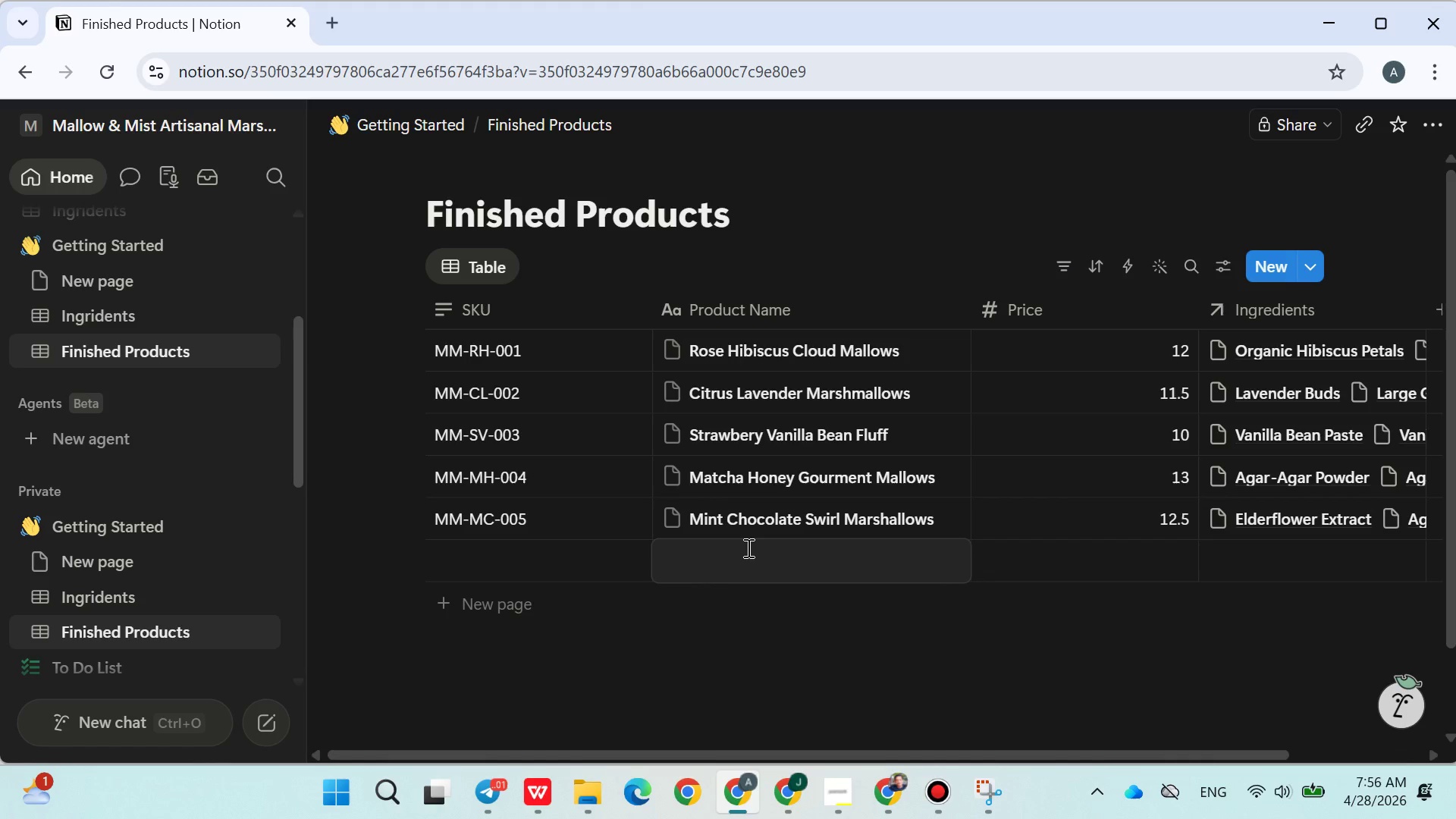 
wait(5.23)
 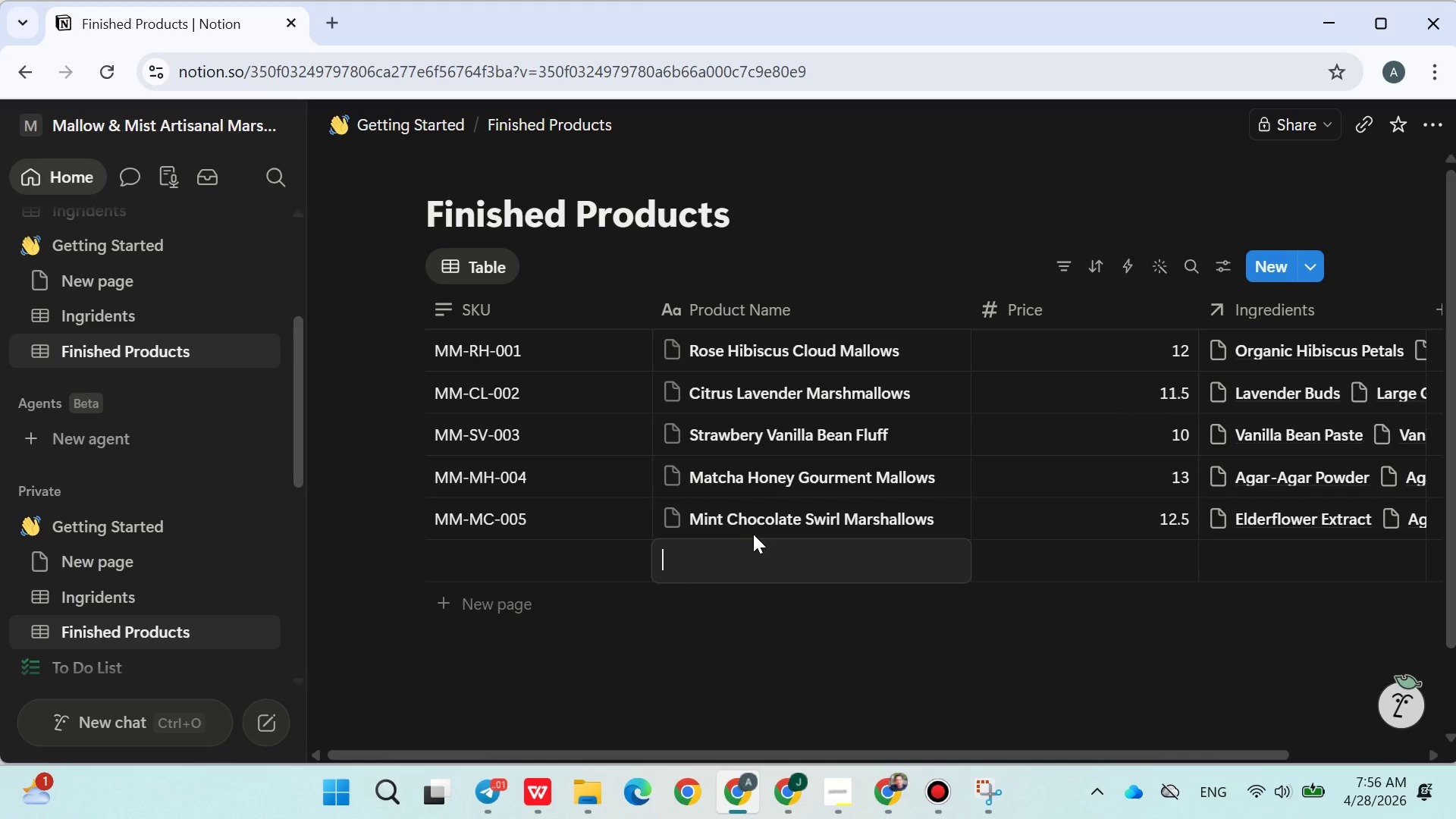 
type(Blood Orange Botanical Fluff)
 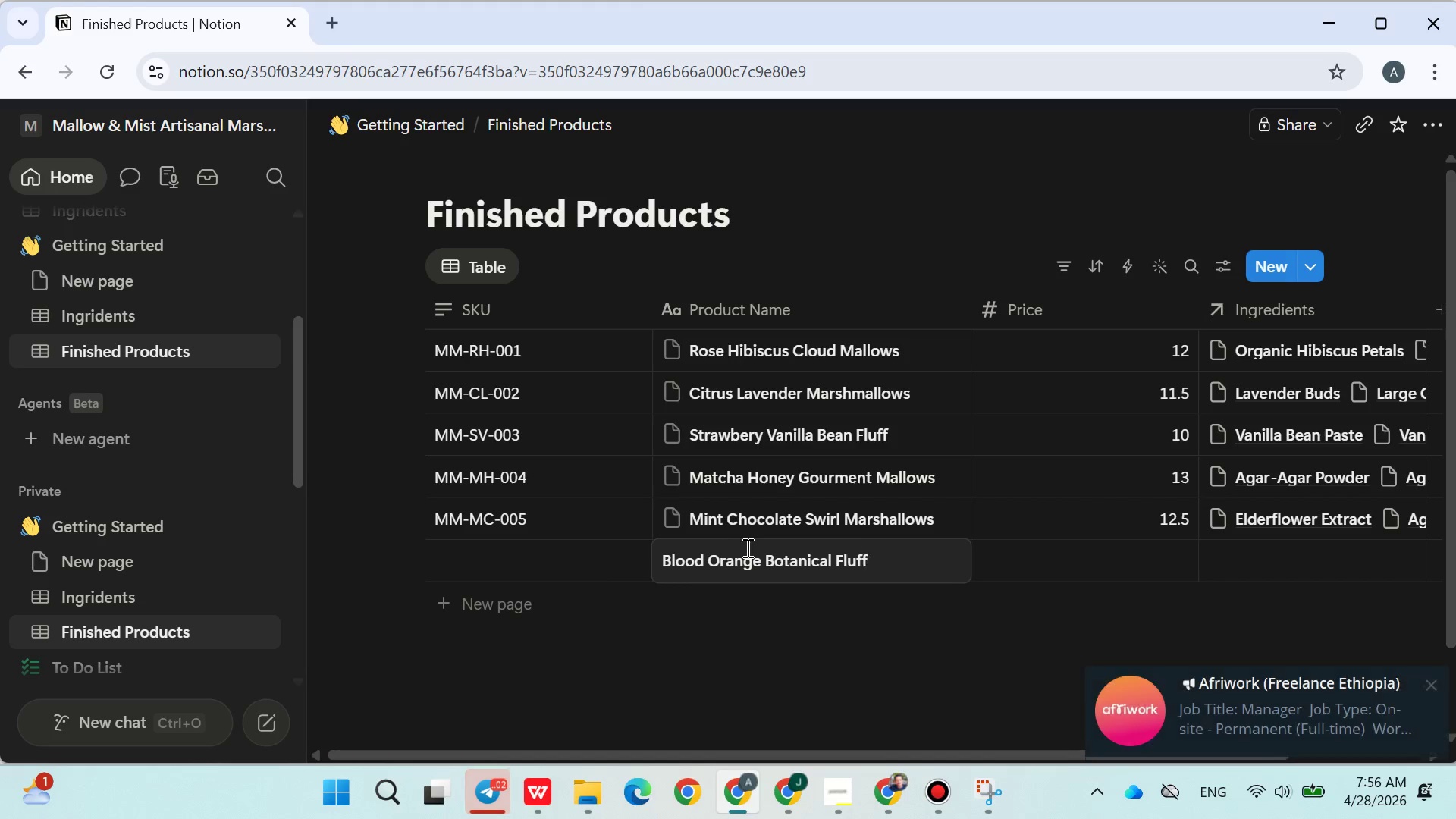 
double_click([548, 560])
 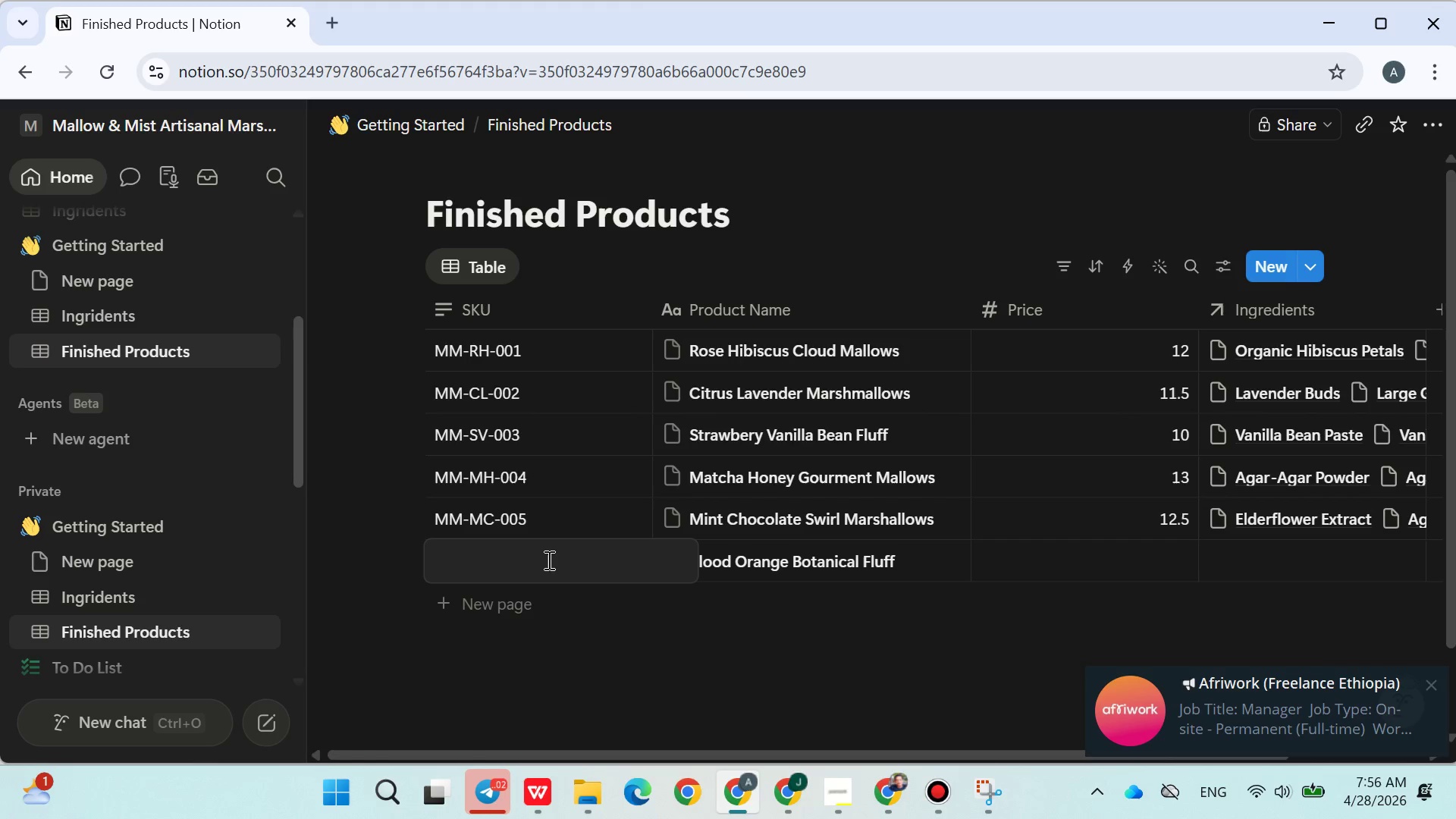 
type(MM-BO-006)
 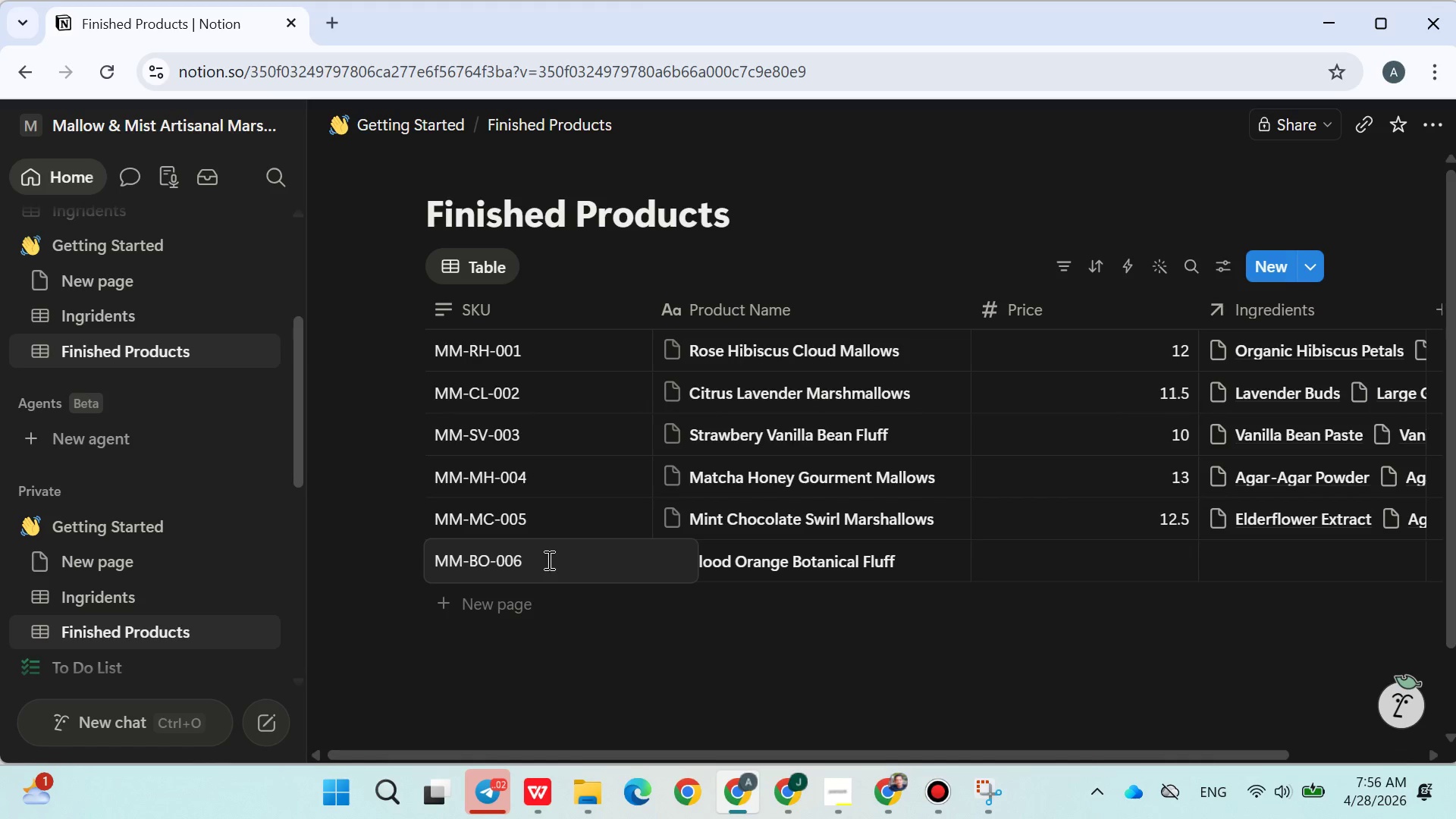 
left_click([594, 685])
 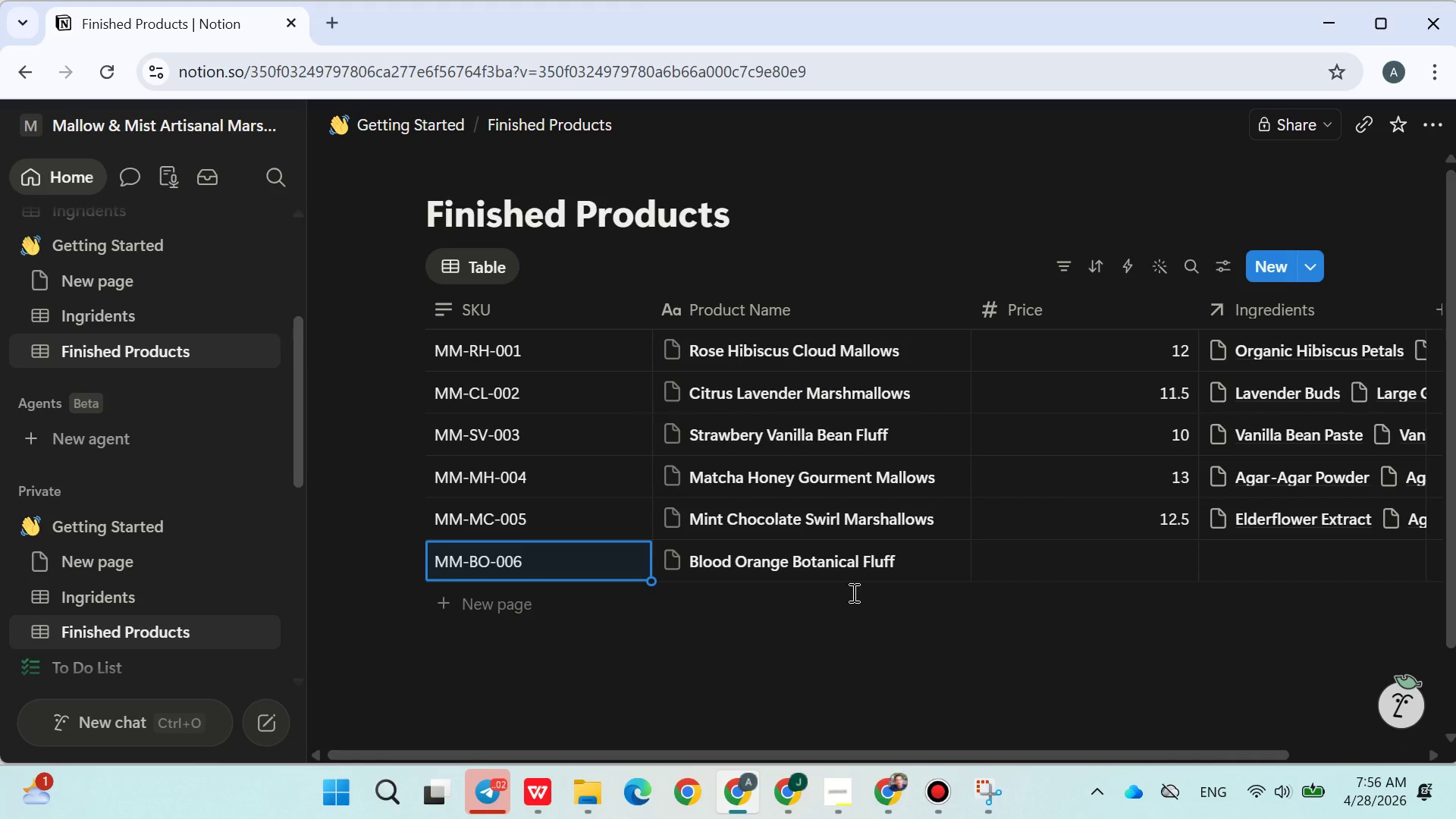 
left_click([1080, 554])
 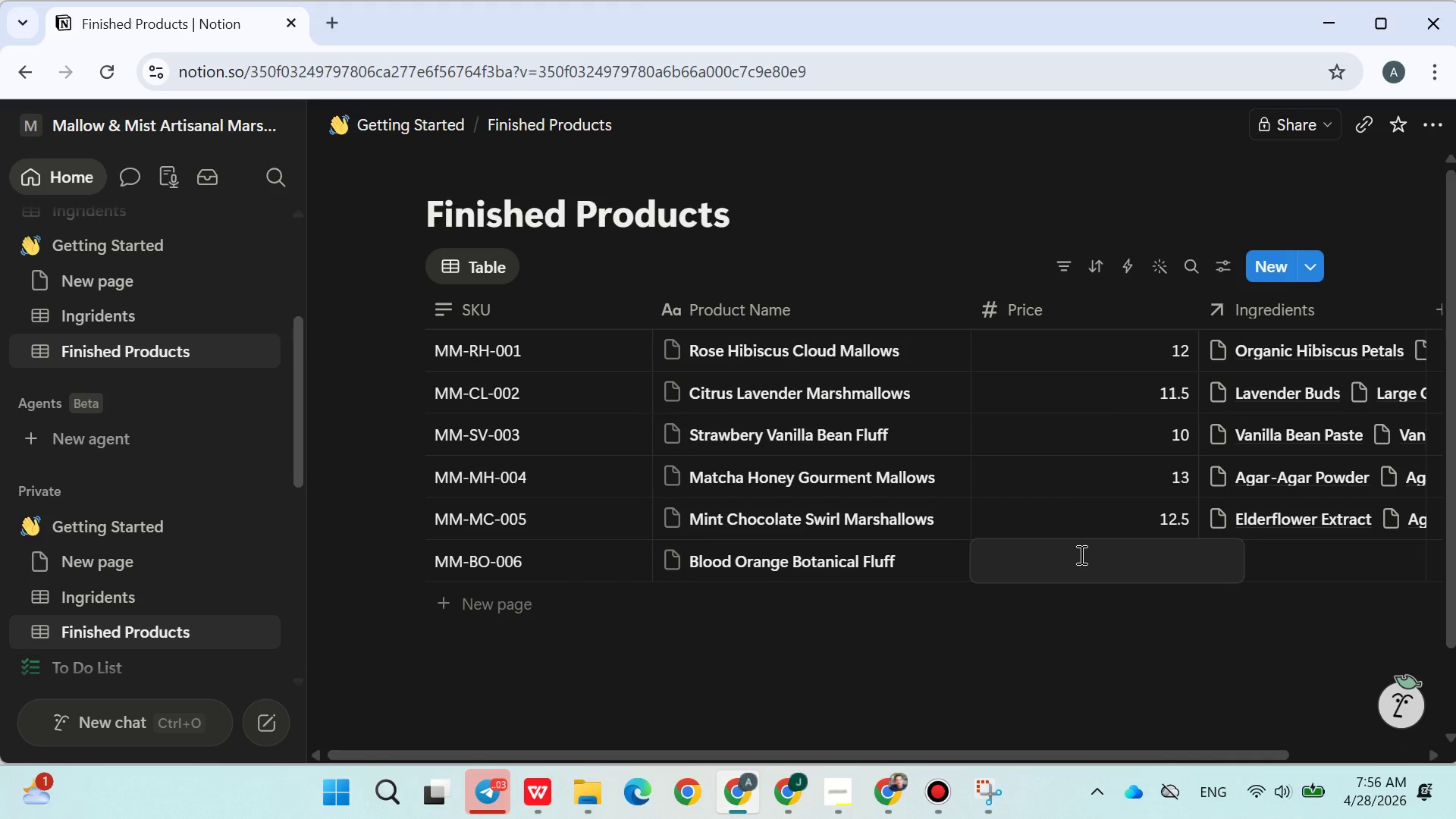 
type(11.00)
 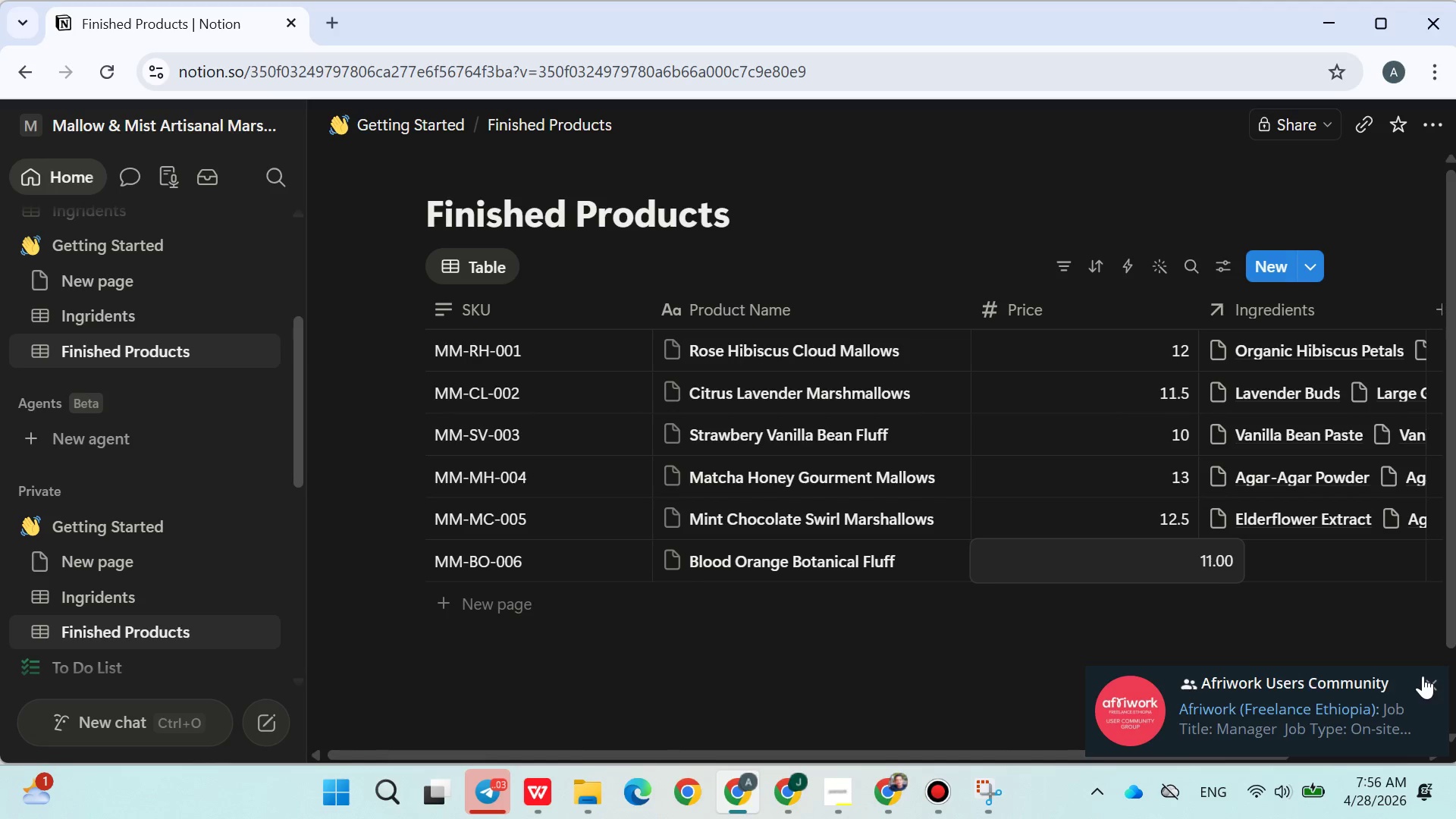 
double_click([1301, 638])
 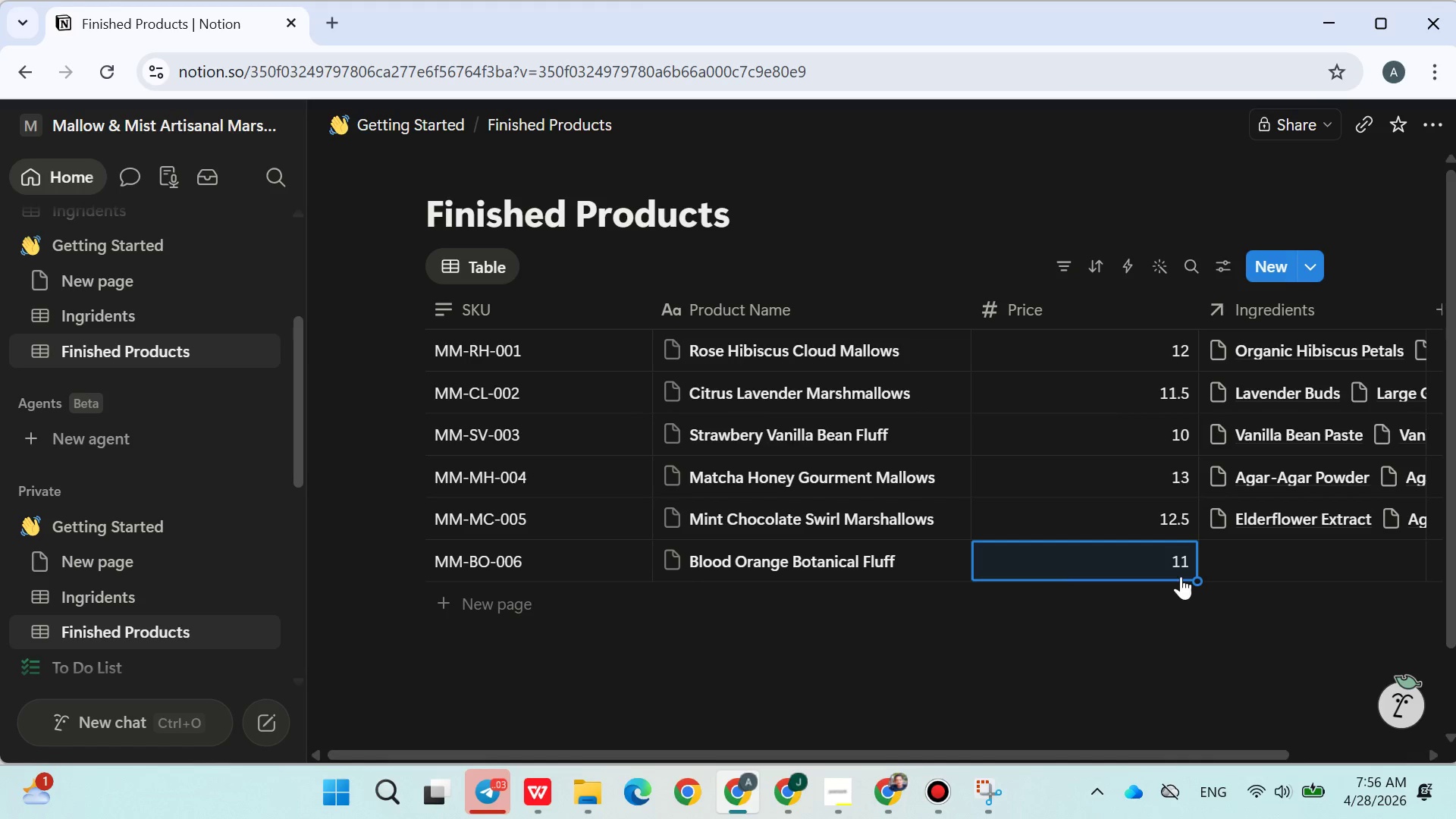 
left_click([1156, 568])
 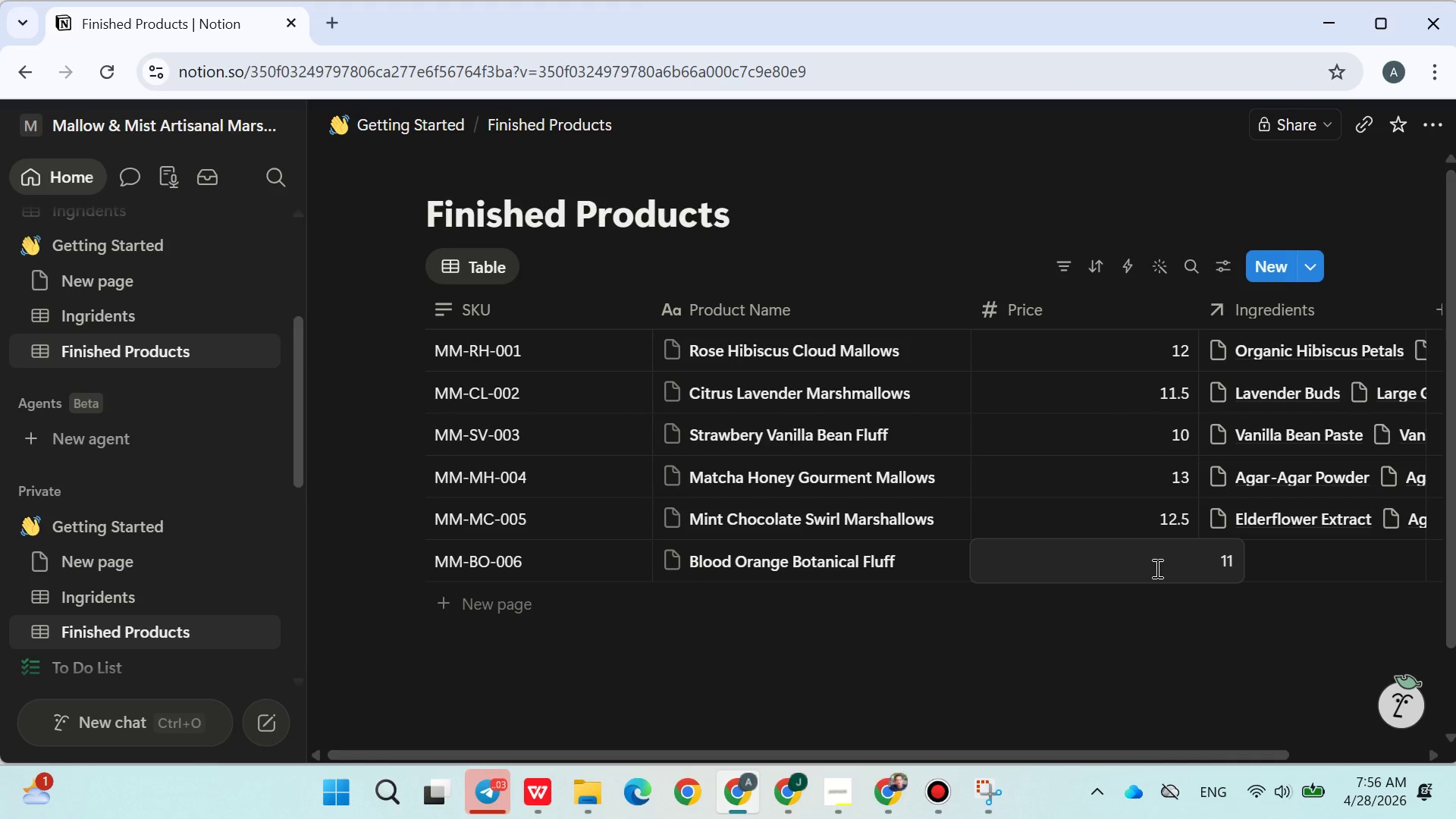 
type(.00)
 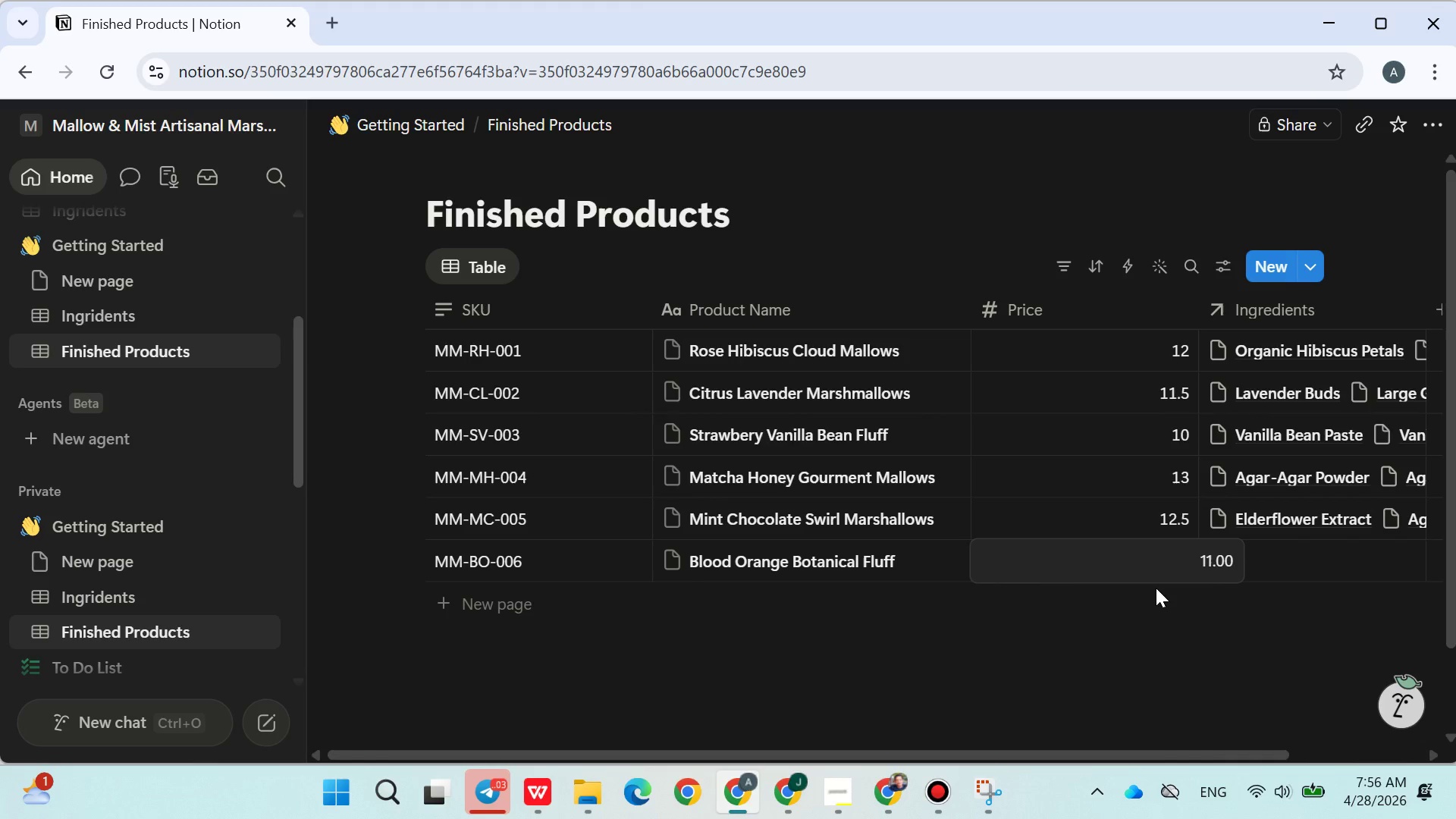 
left_click([1156, 588])
 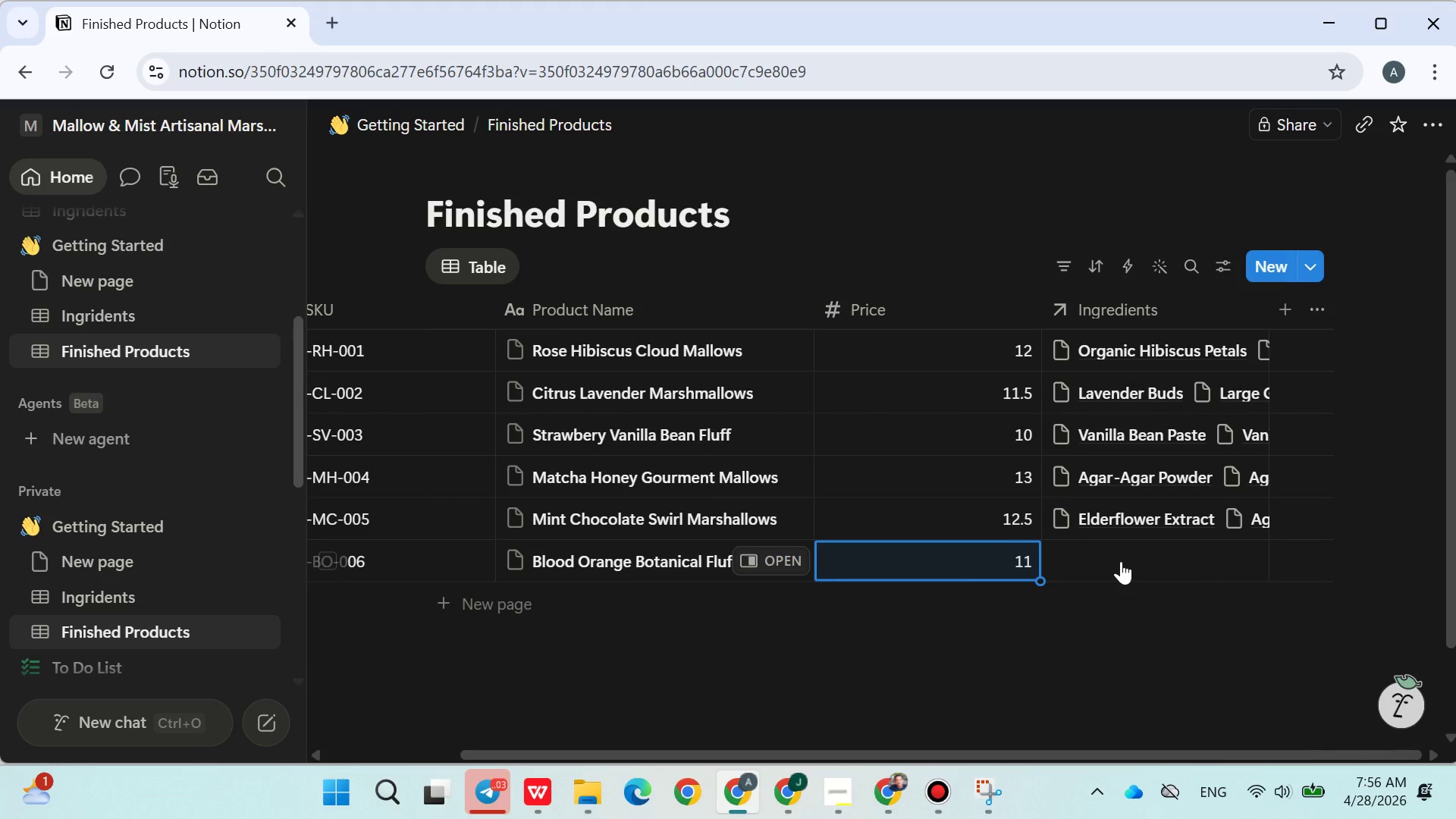 
left_click([1113, 557])
 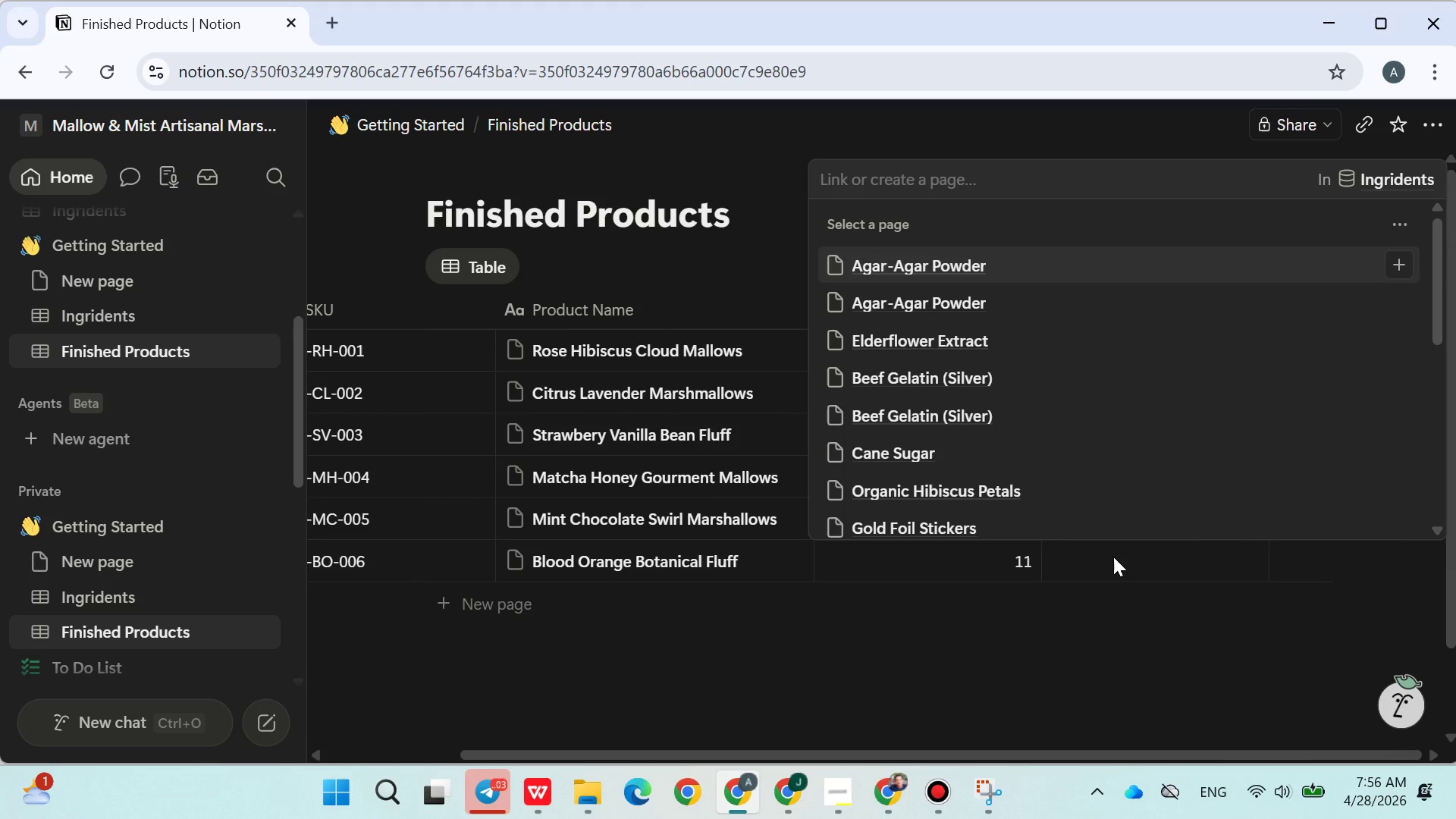 
type(bloo)
key(Backspace)
key(Backspace)
key(Backspace)
key(Backspace)
type(extr)
 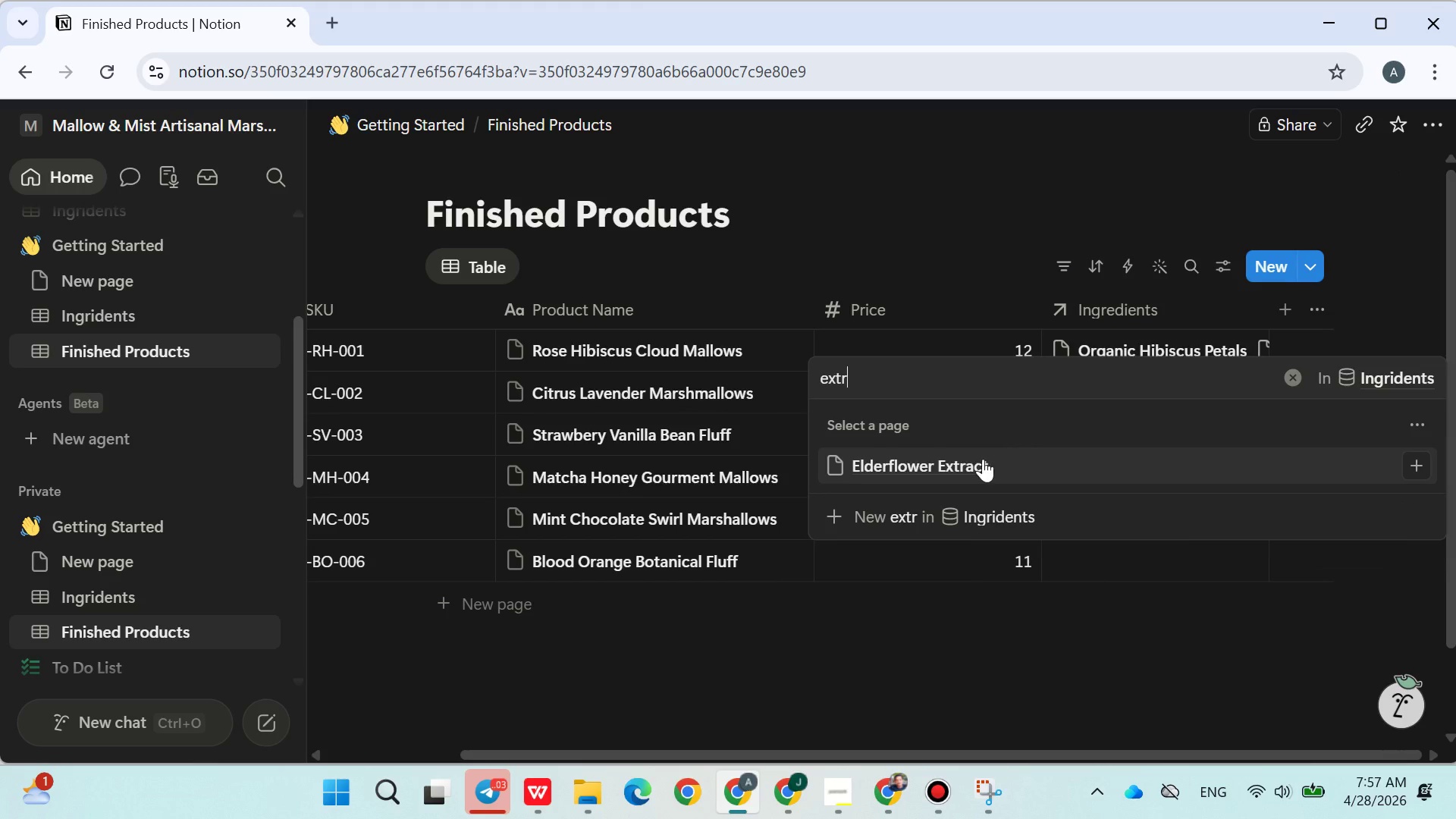 
left_click([969, 460])
 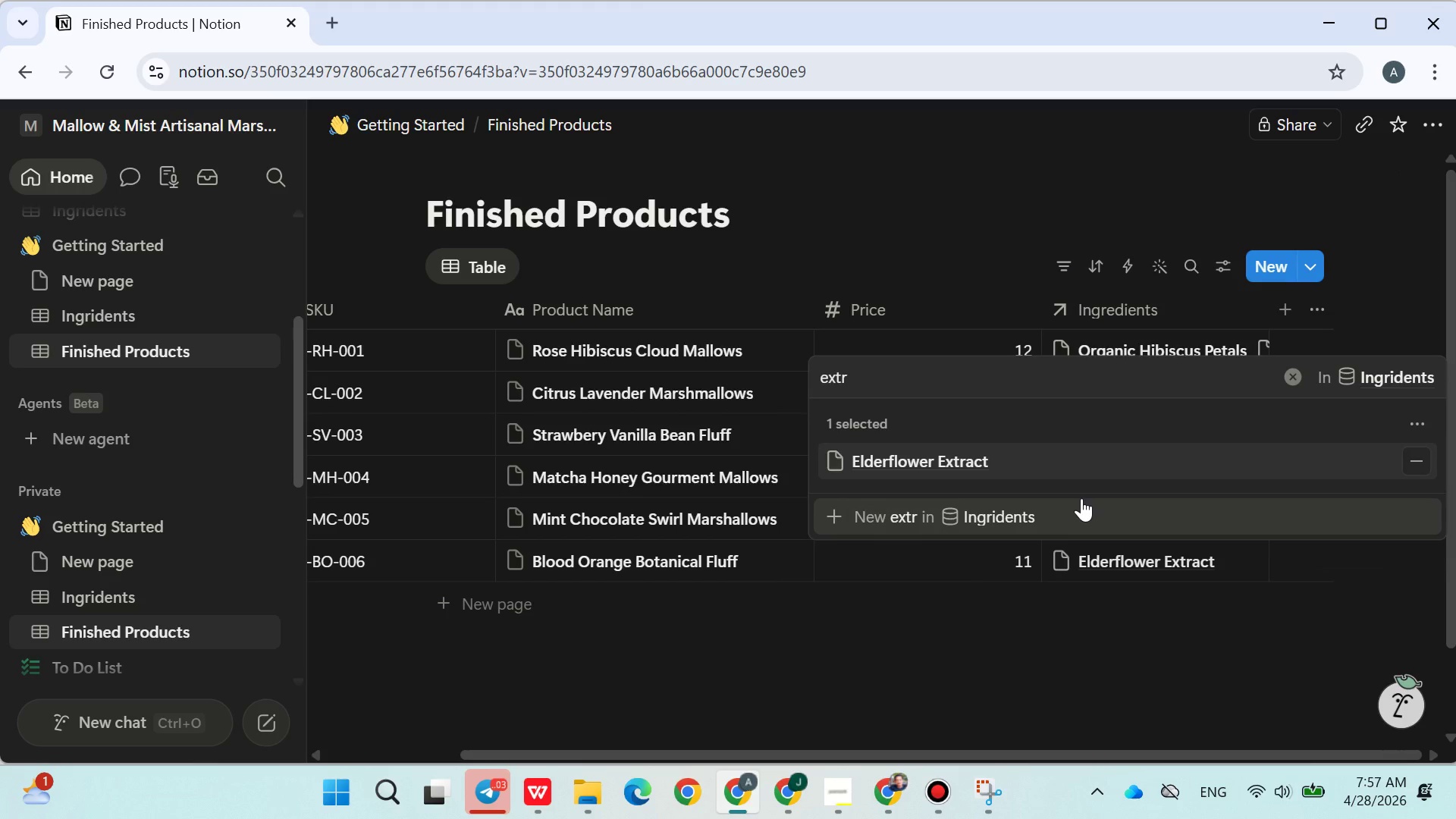 
left_click([1115, 632])
 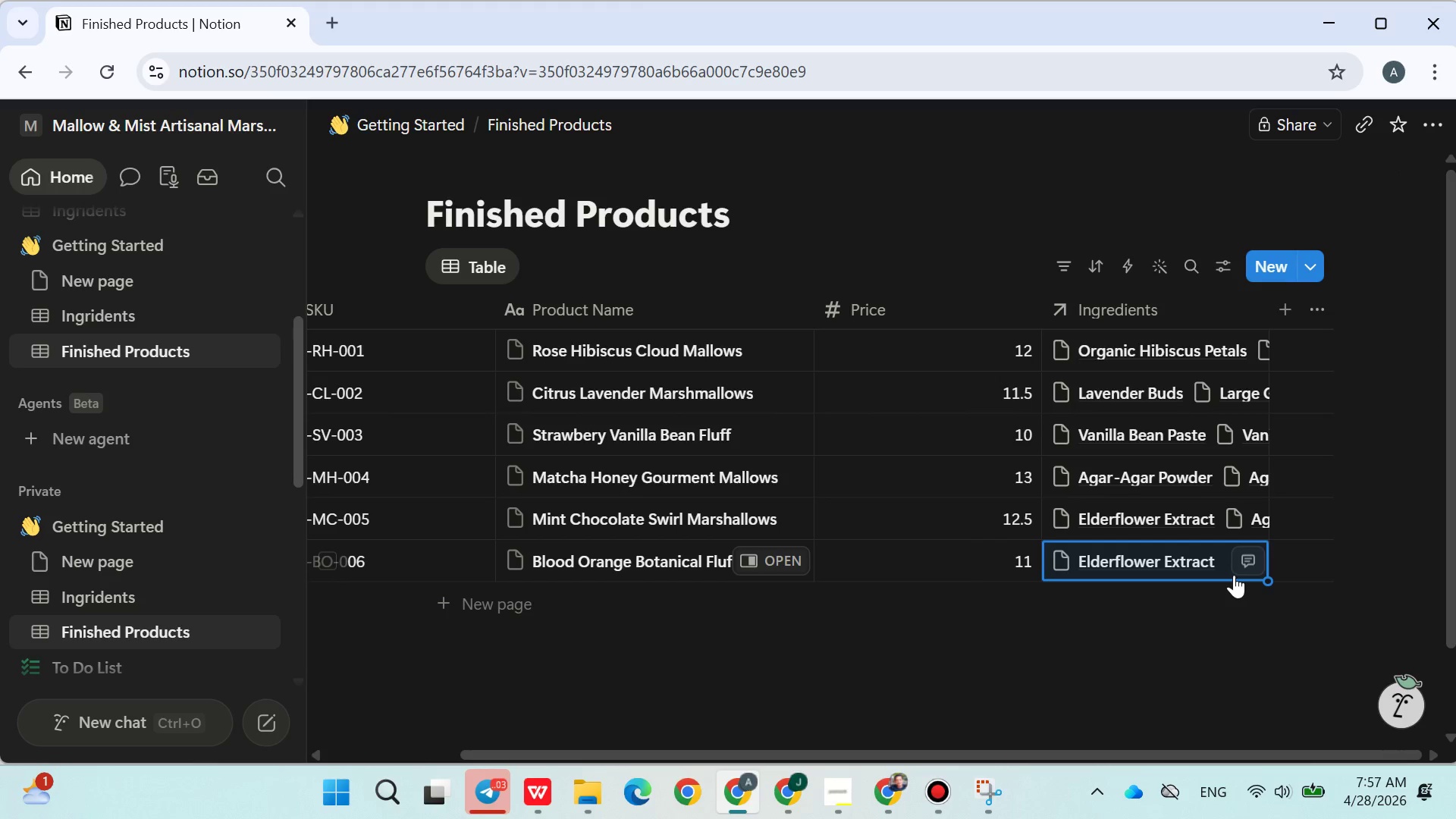 
left_click([1235, 570])
 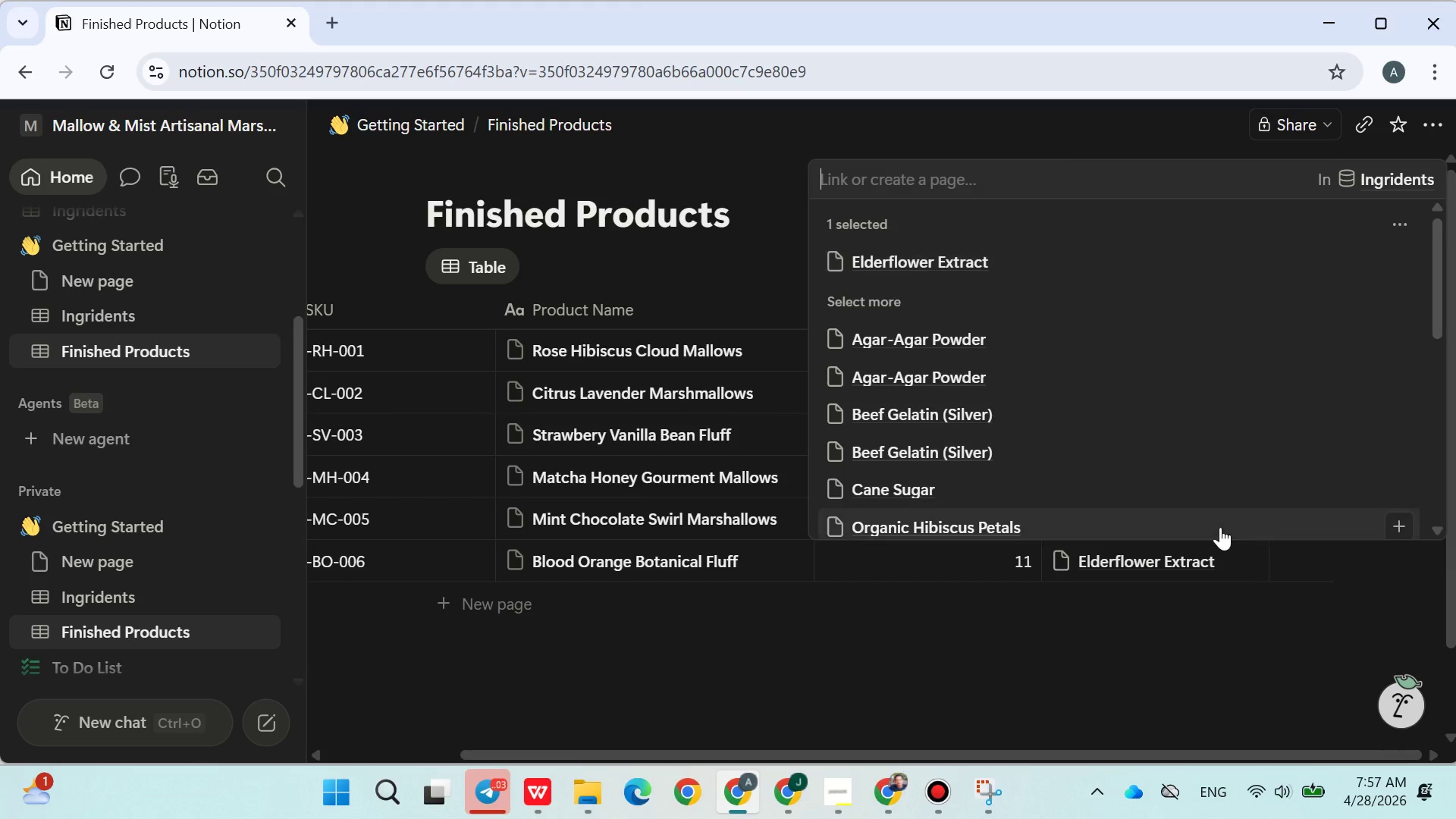 
type(gel)
 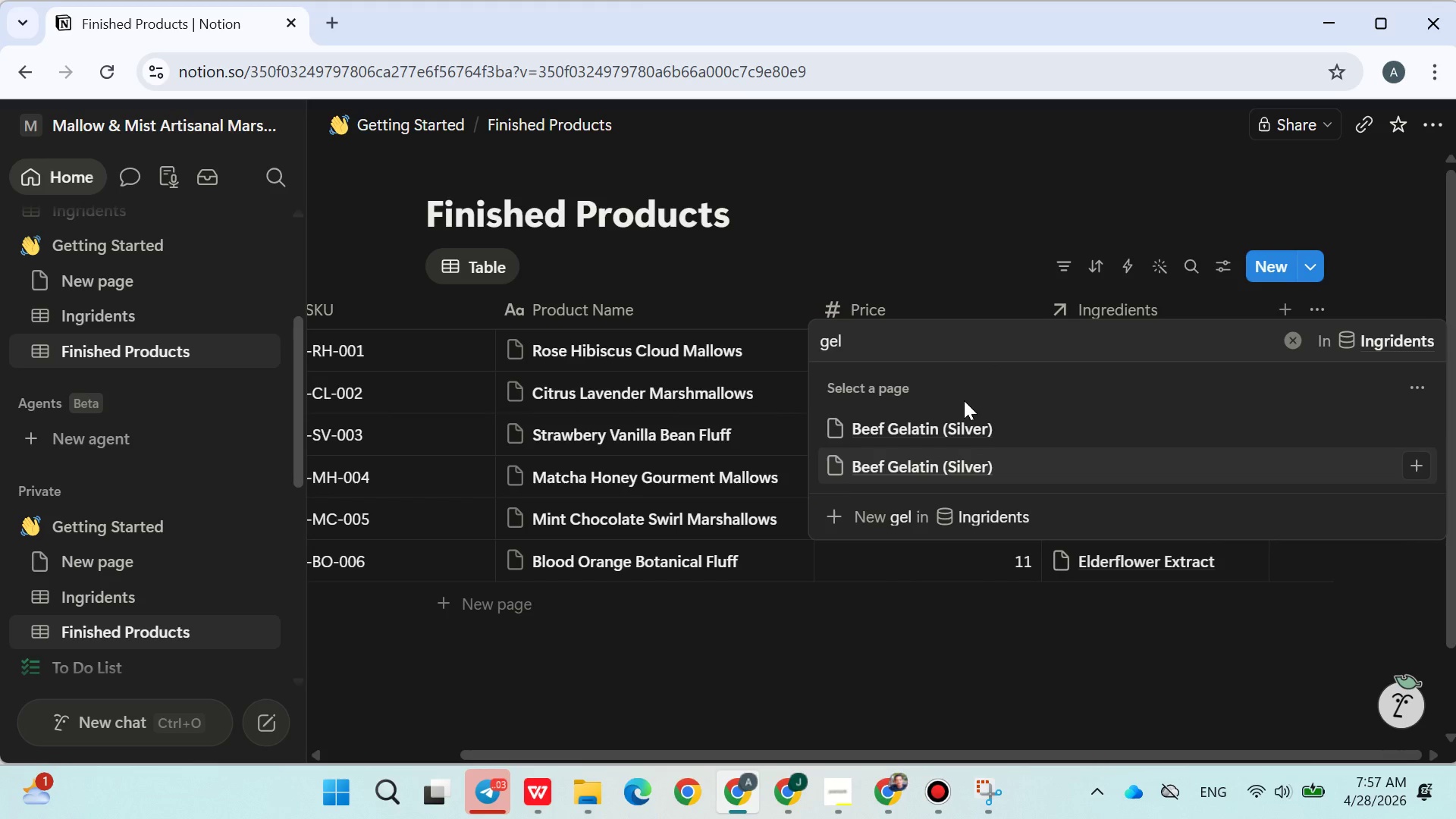 
left_click([957, 425])
 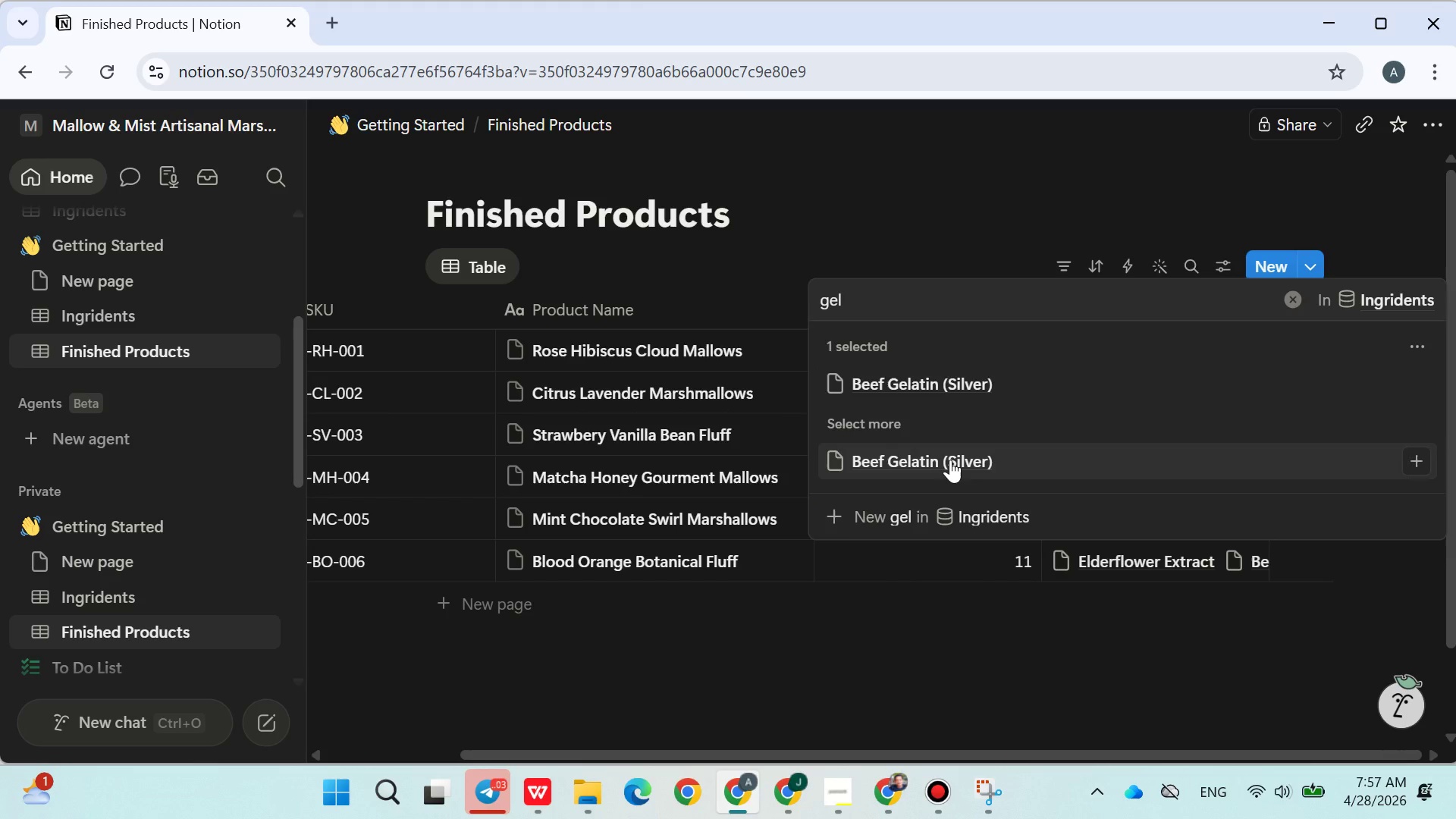 
left_click([950, 460])
 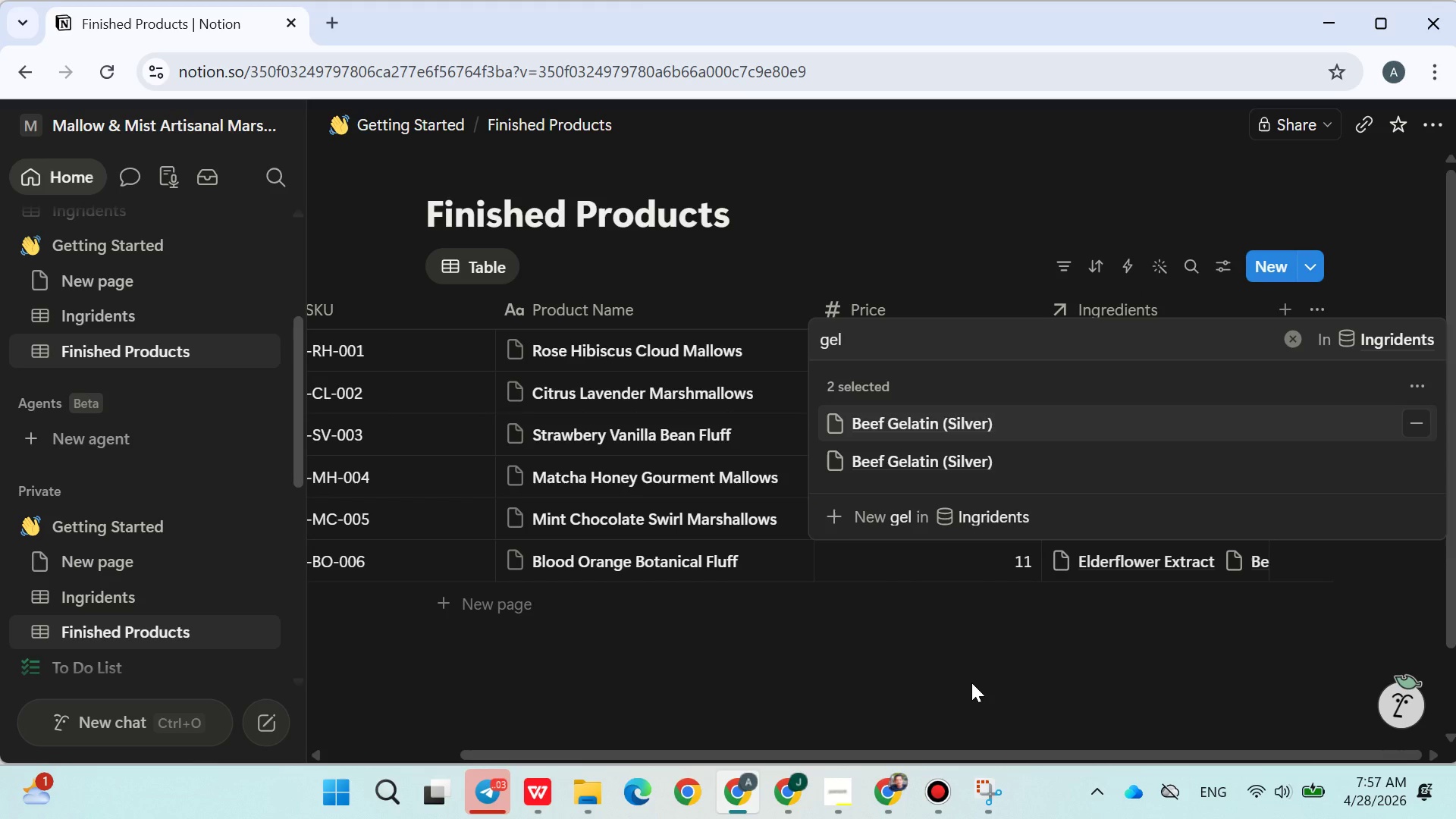 
left_click([971, 682])
 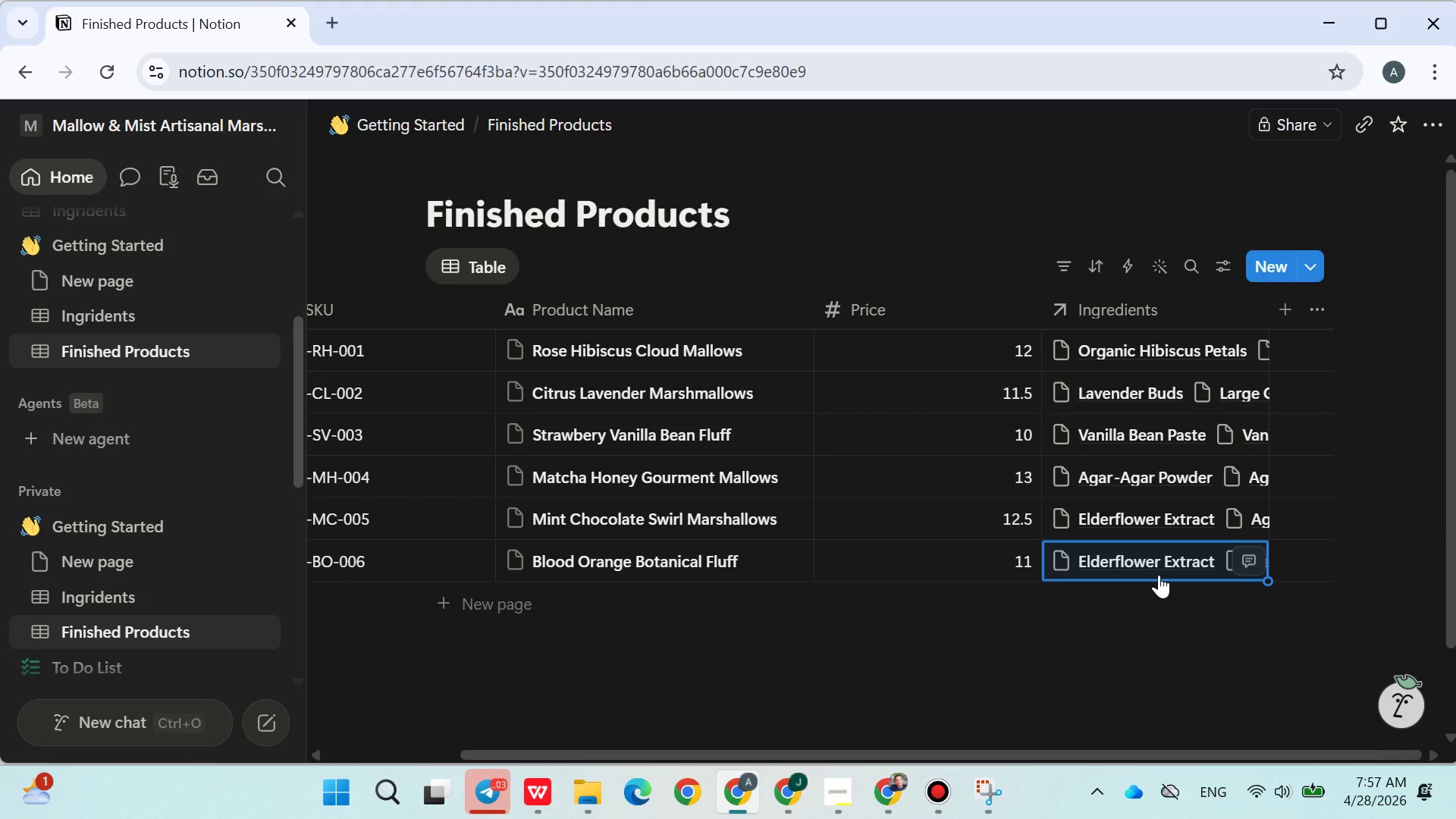 
left_click([1153, 565])
 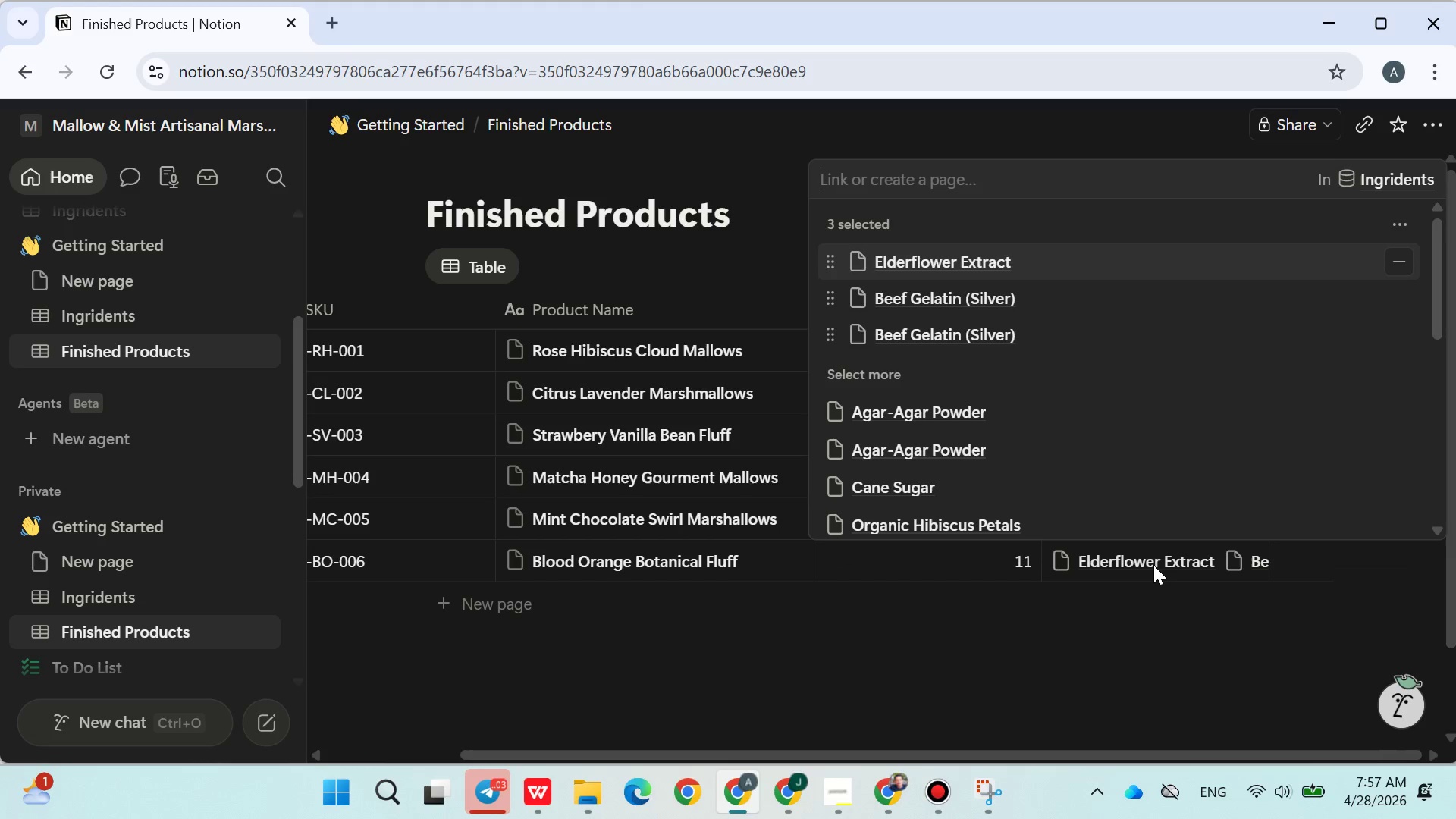 
type(glass)
key(Backspace)
key(Backspace)
key(Backspace)
key(Backspace)
key(Backspace)
key(Backspace)
type(jar)
key(Backspace)
key(Backspace)
key(Backspace)
key(Backspace)
type(lid)
 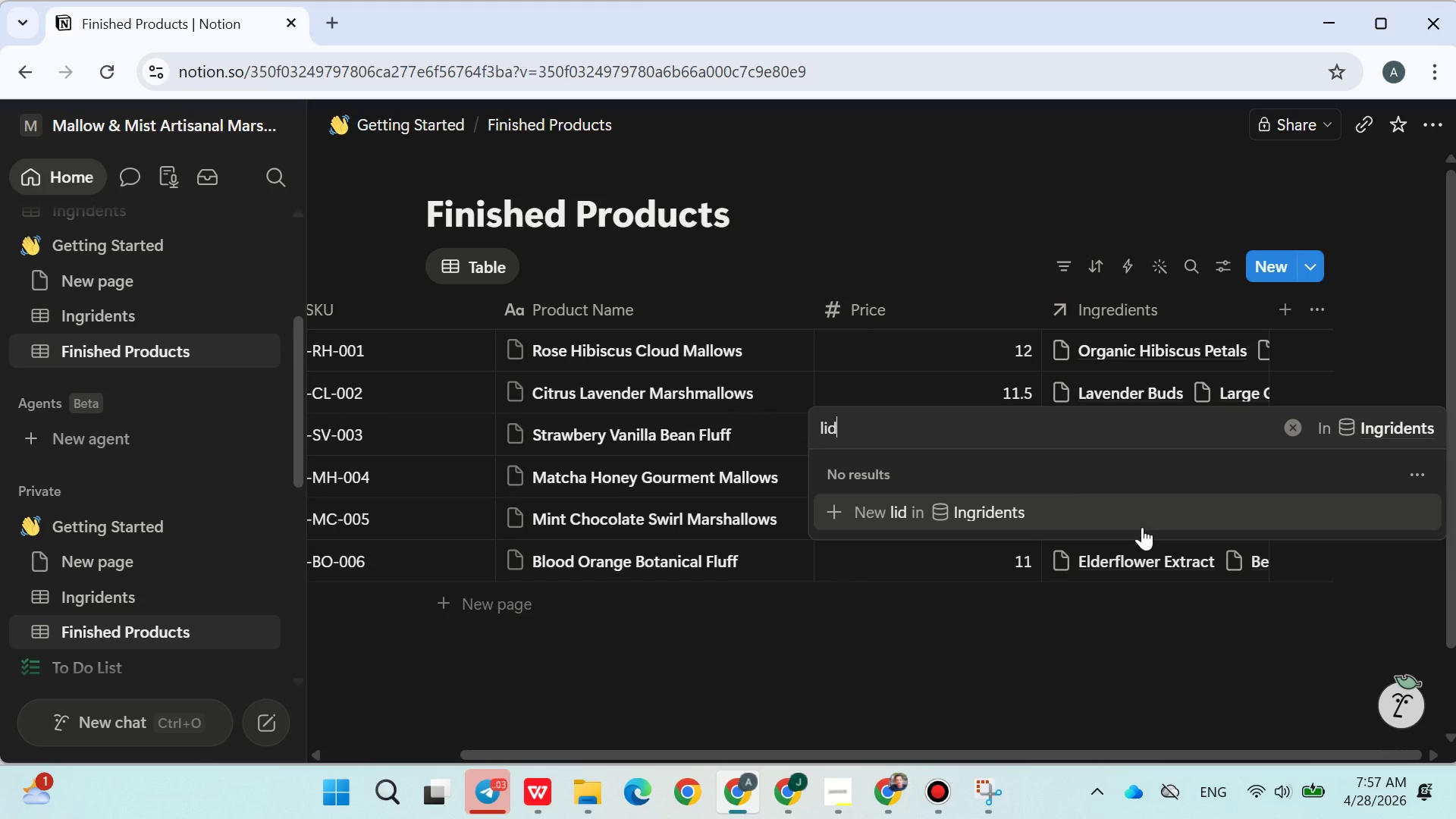 
key(Backspace)
key(Backspace)
key(Backspace)
type(ste)
key(Backspace)
key(Backspace)
key(Backspace)
 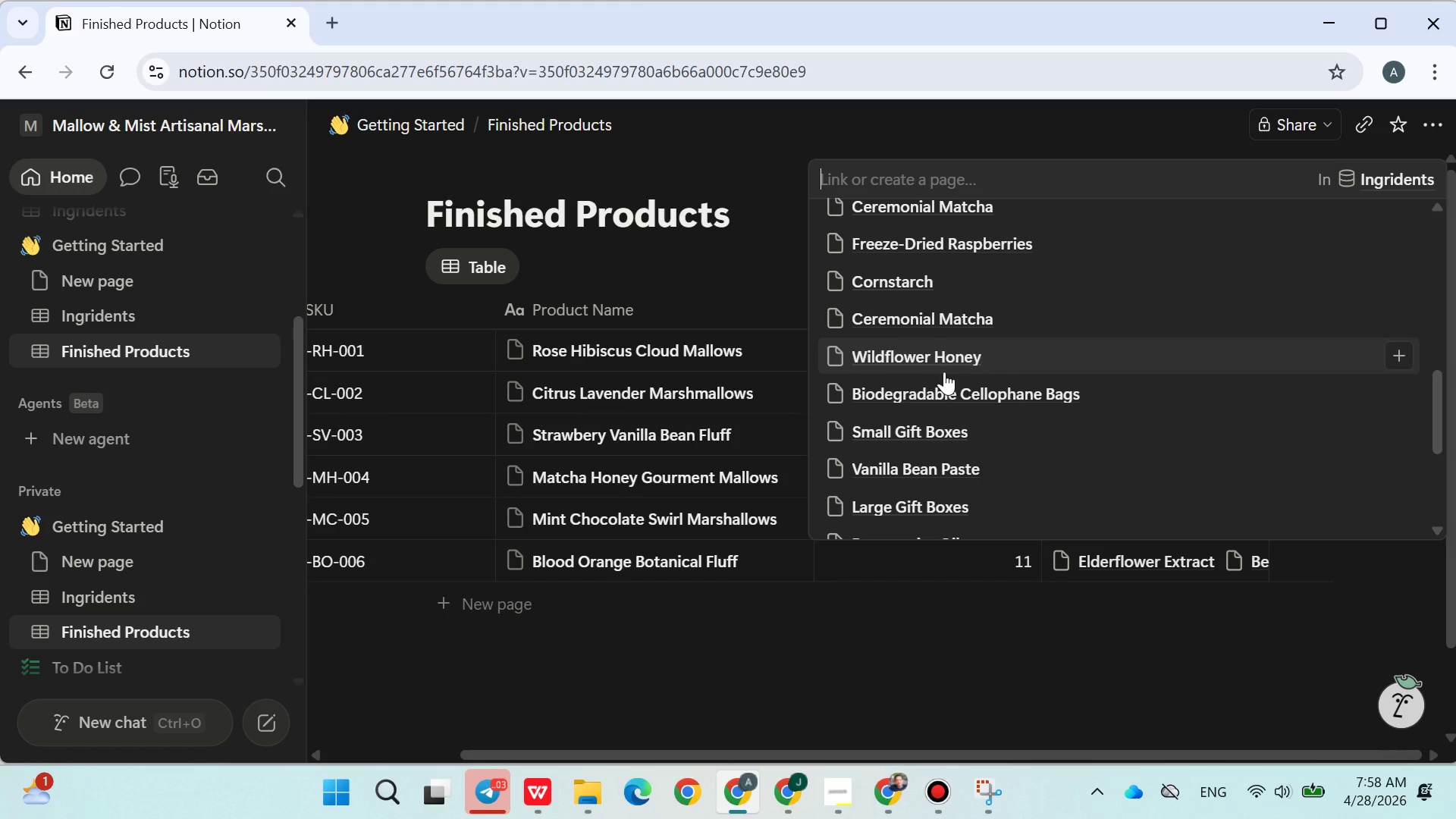 
wait(31.39)
 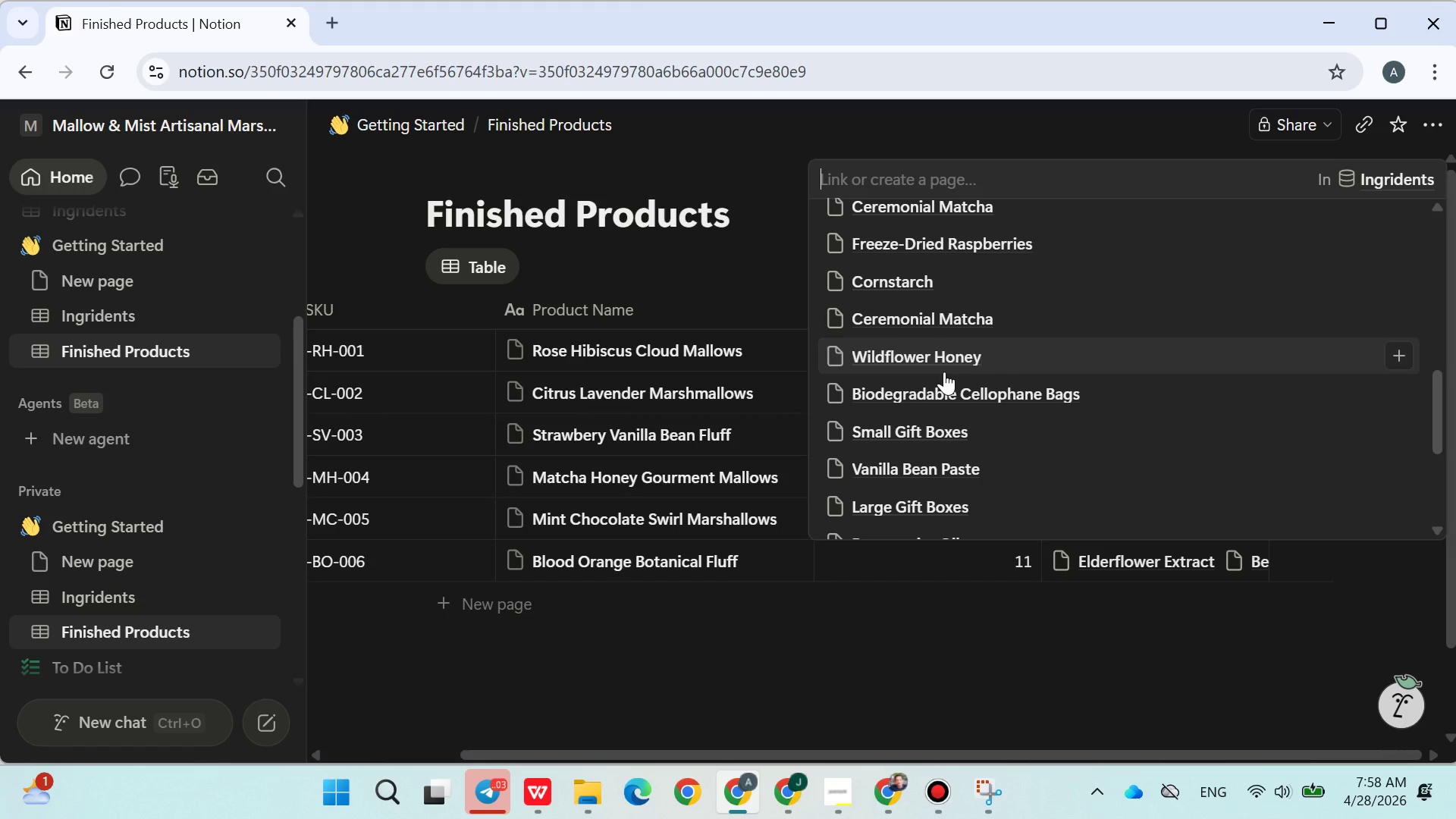 
left_click([852, 794])